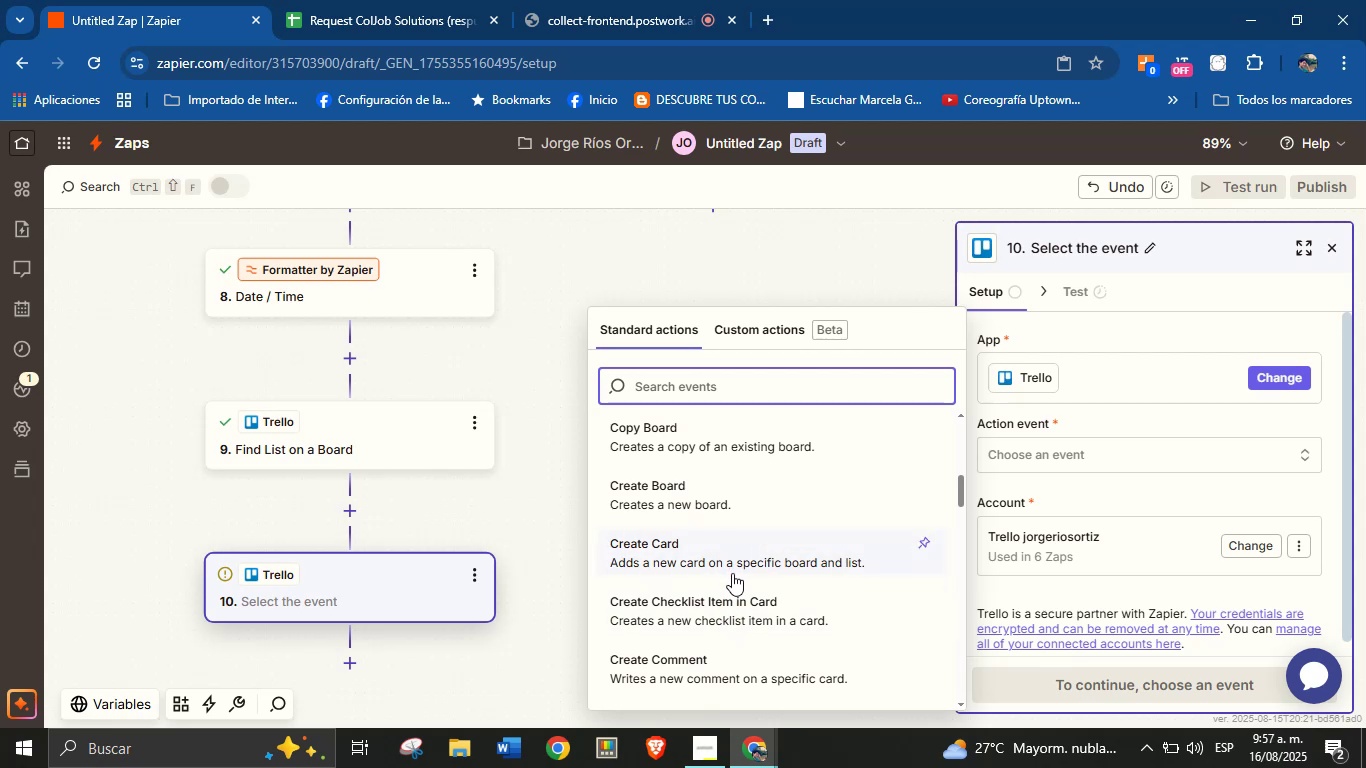 
wait(10.43)
 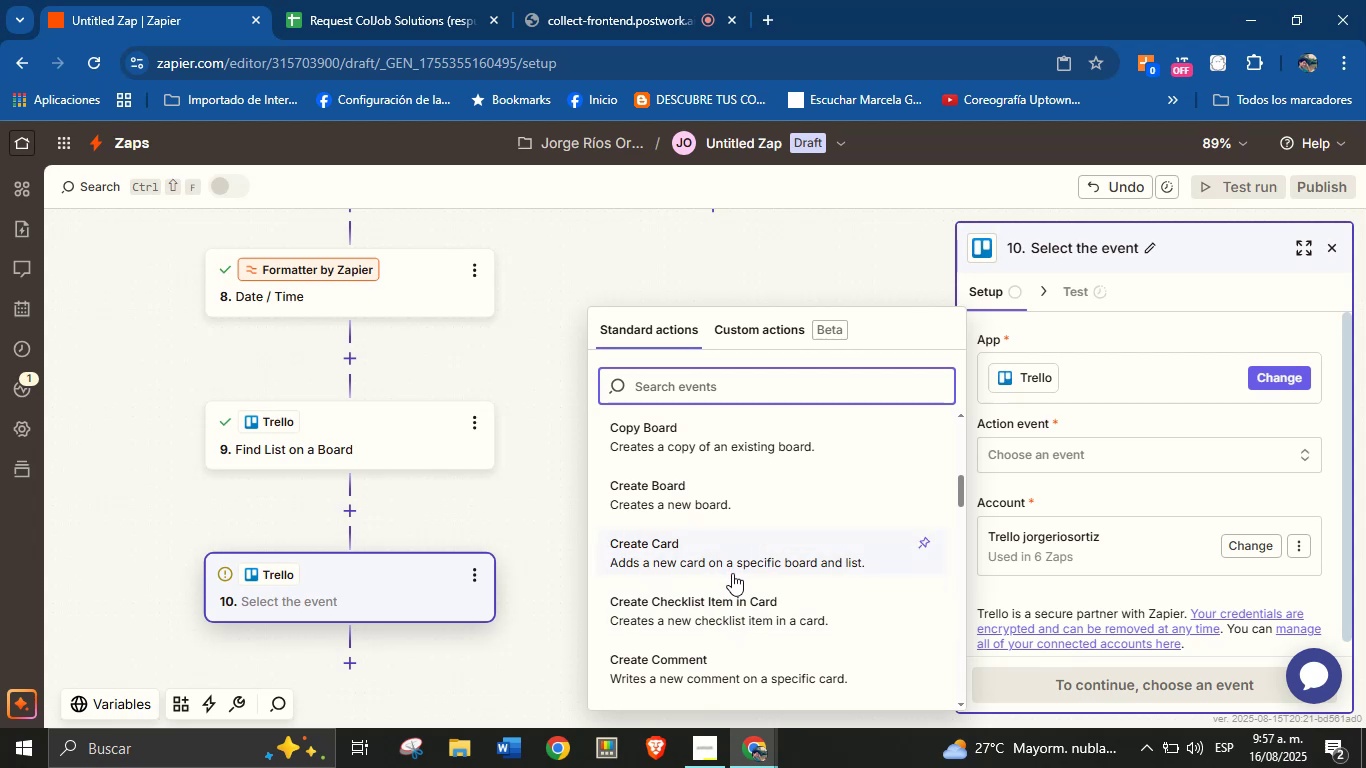 
left_click([756, 564])
 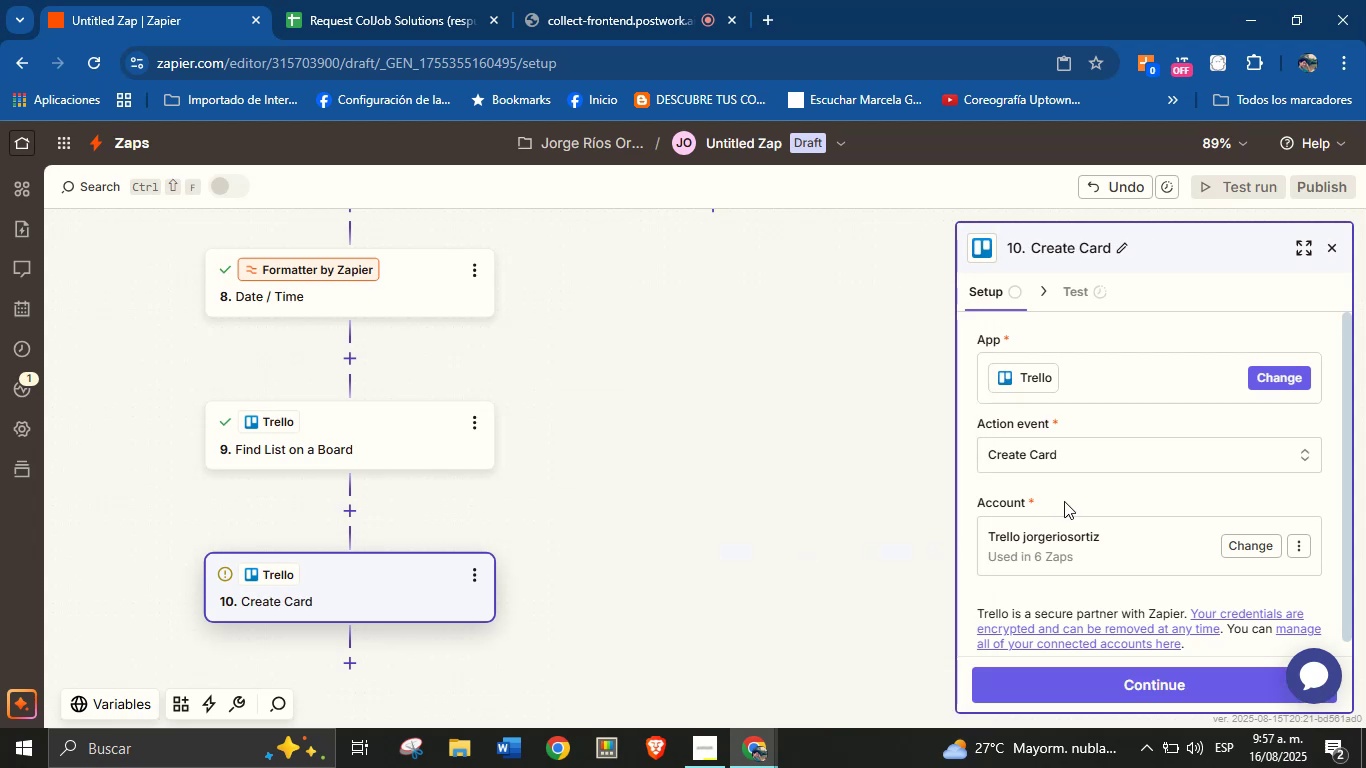 
left_click([1071, 495])
 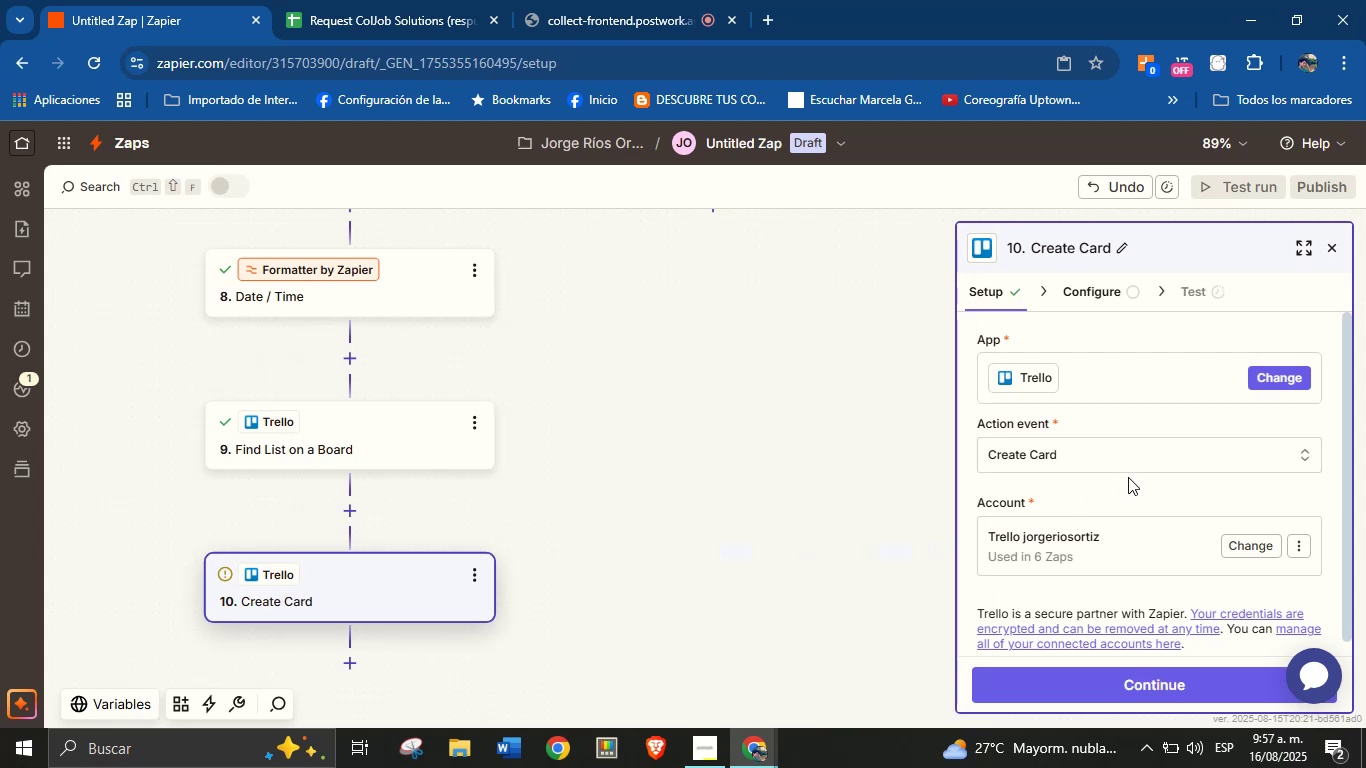 
scroll: coordinate [1131, 477], scroll_direction: down, amount: 1.0
 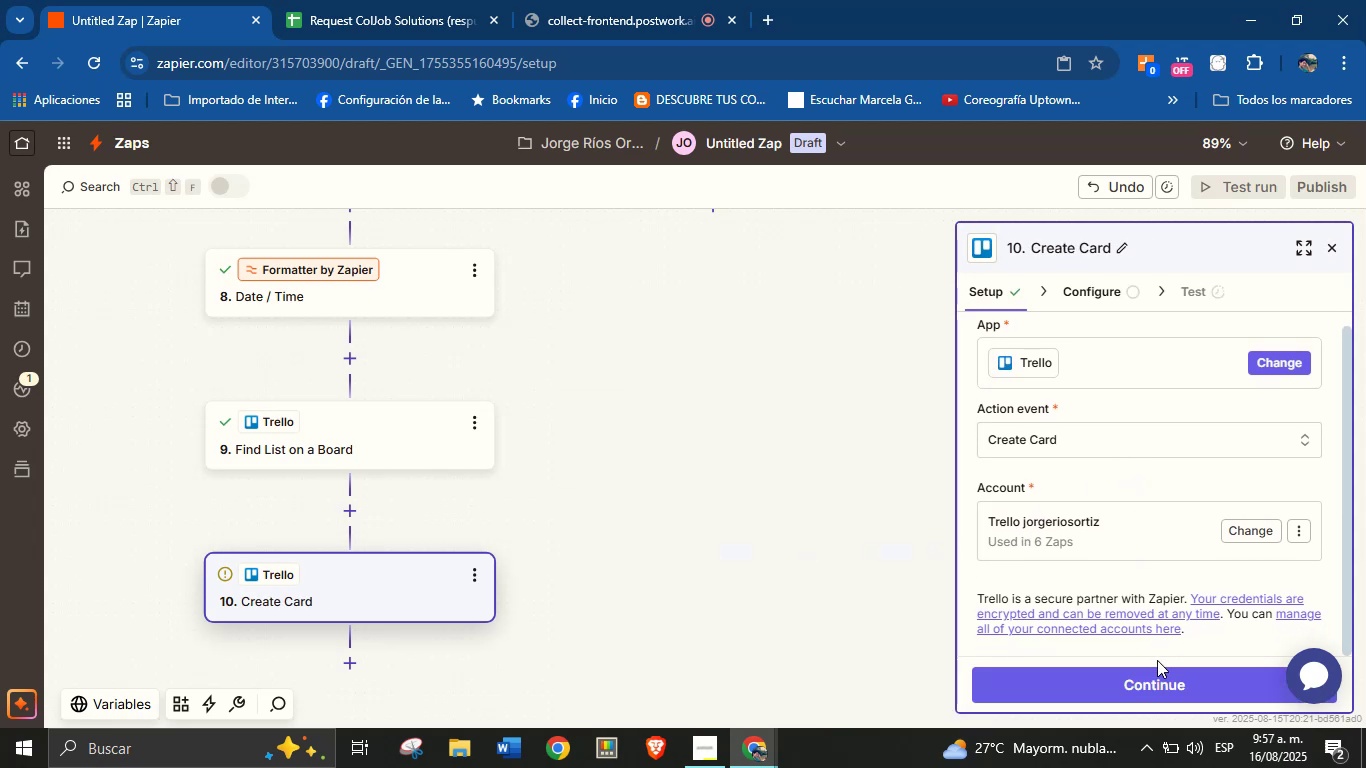 
left_click([1157, 673])
 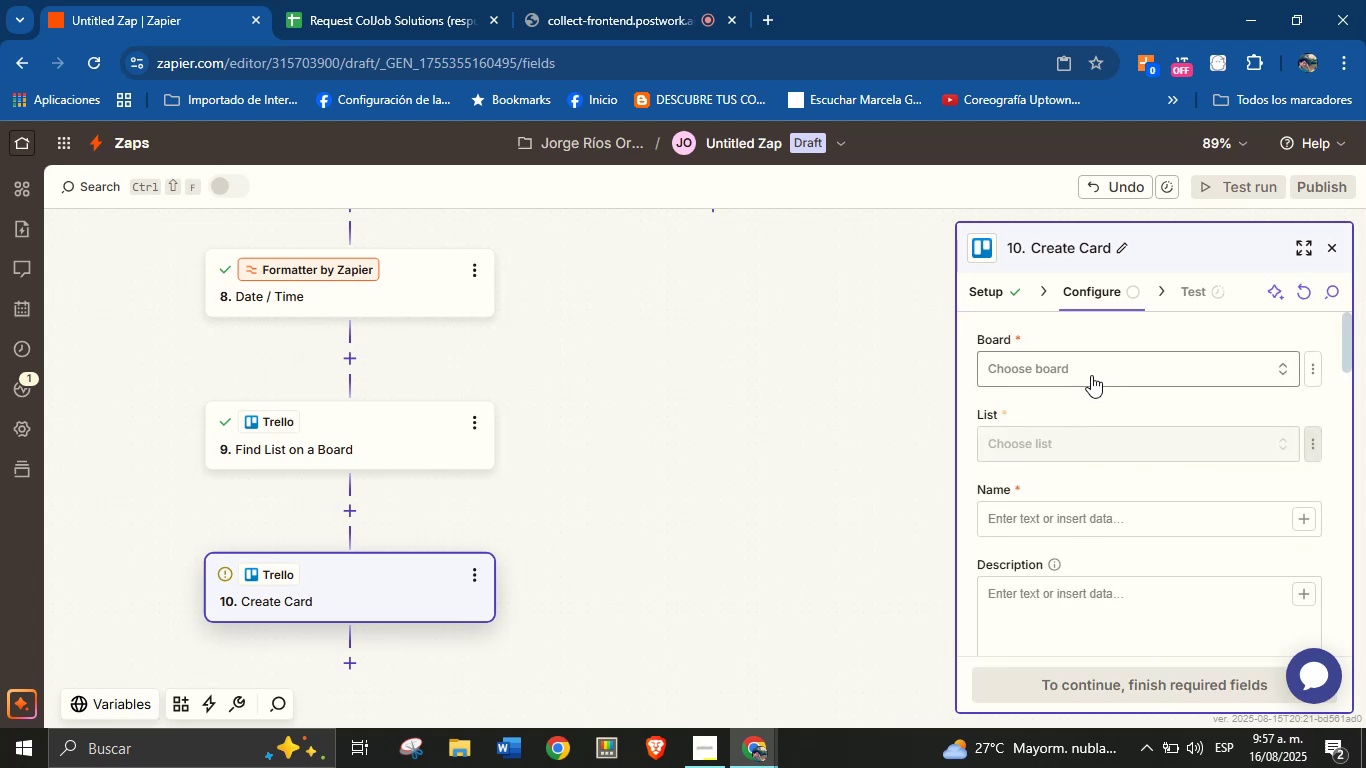 
wait(9.64)
 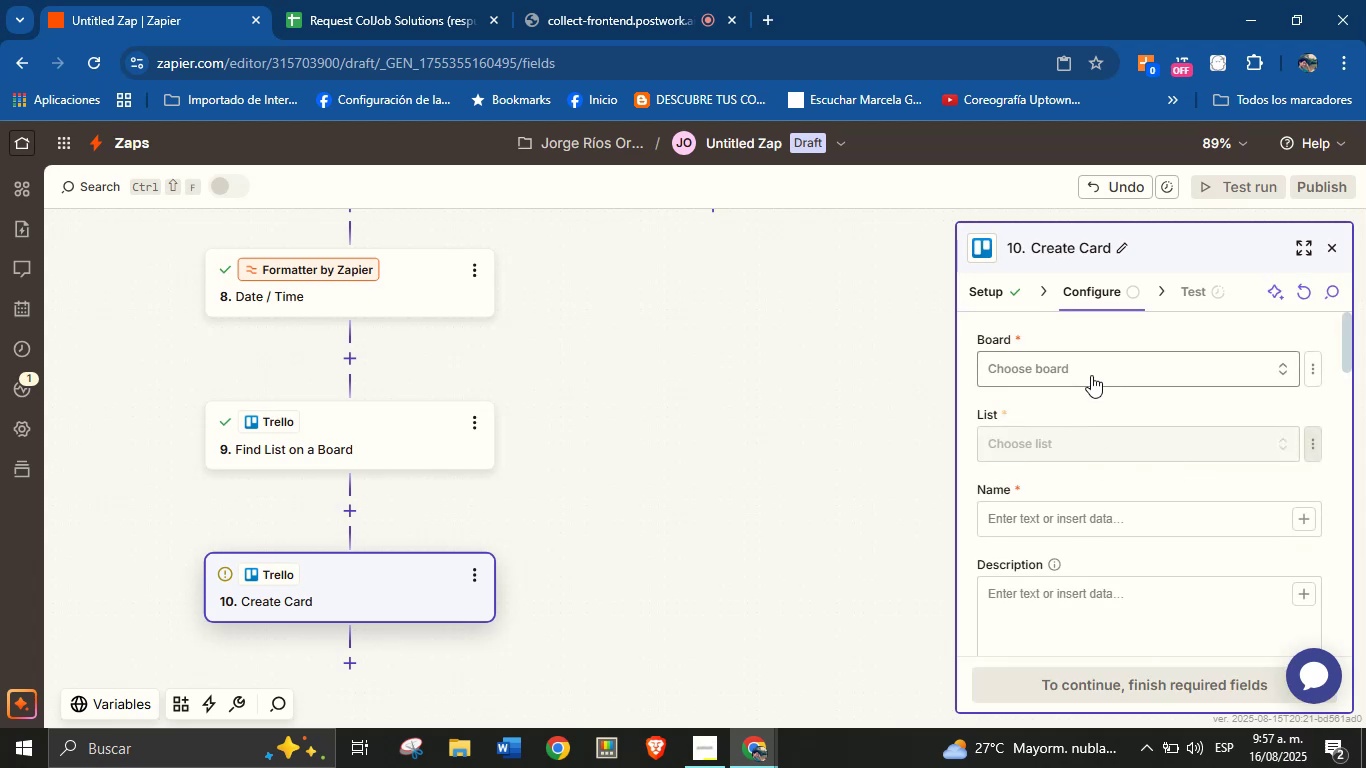 
left_click([1090, 375])
 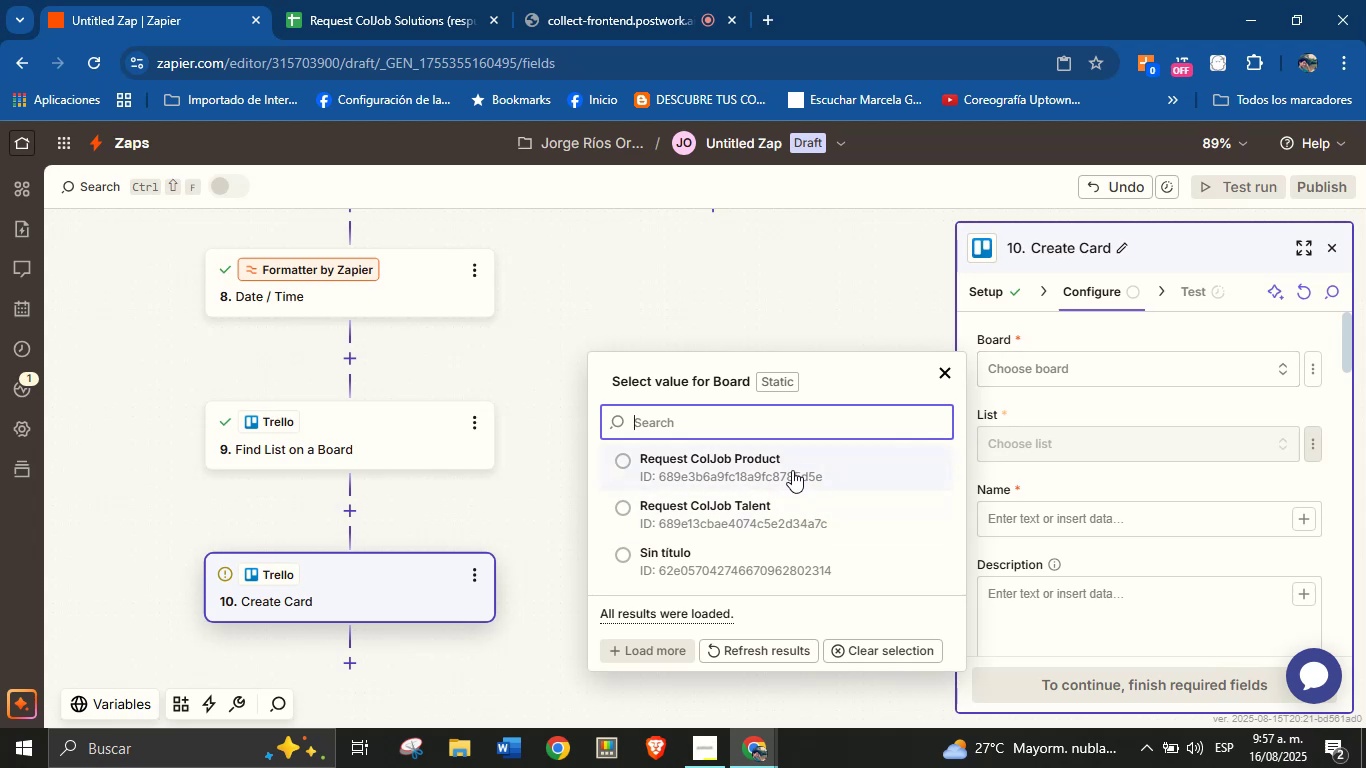 
left_click([792, 470])
 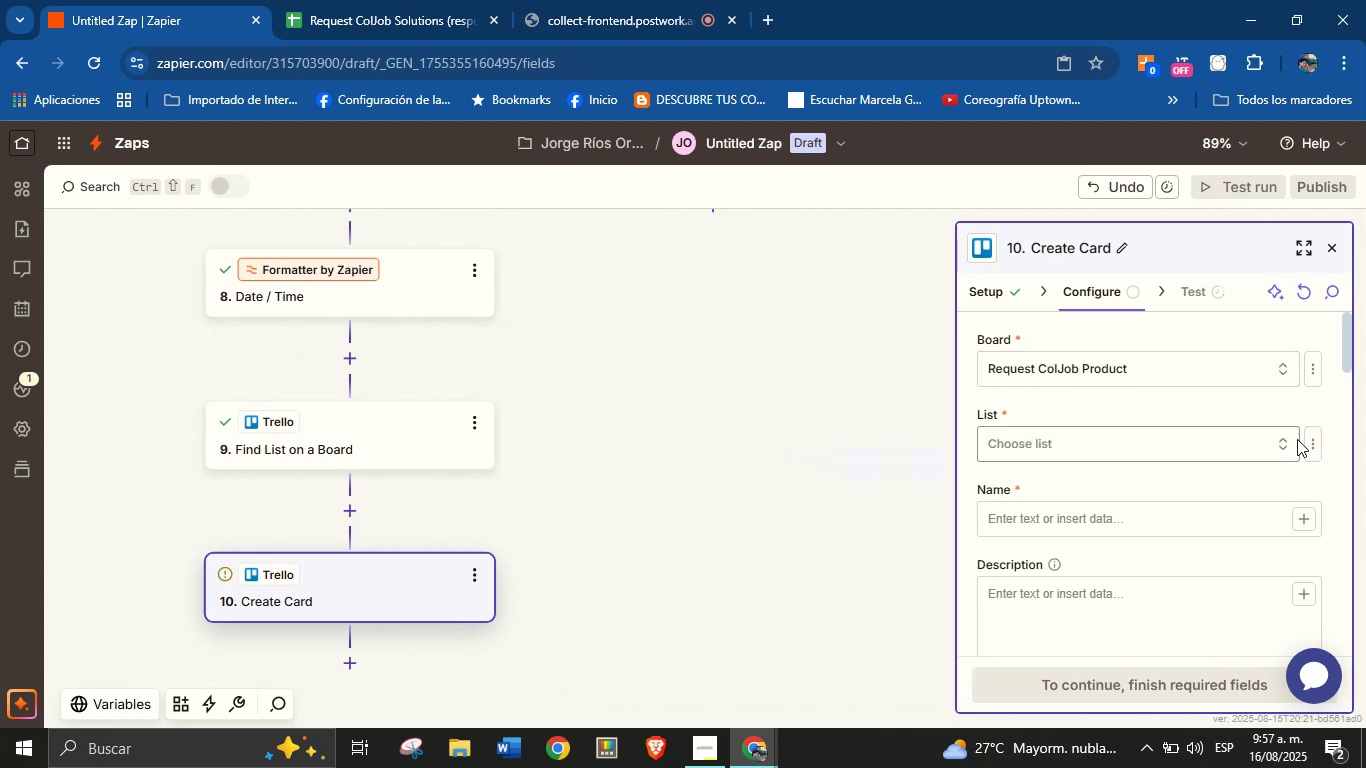 
left_click([1310, 439])
 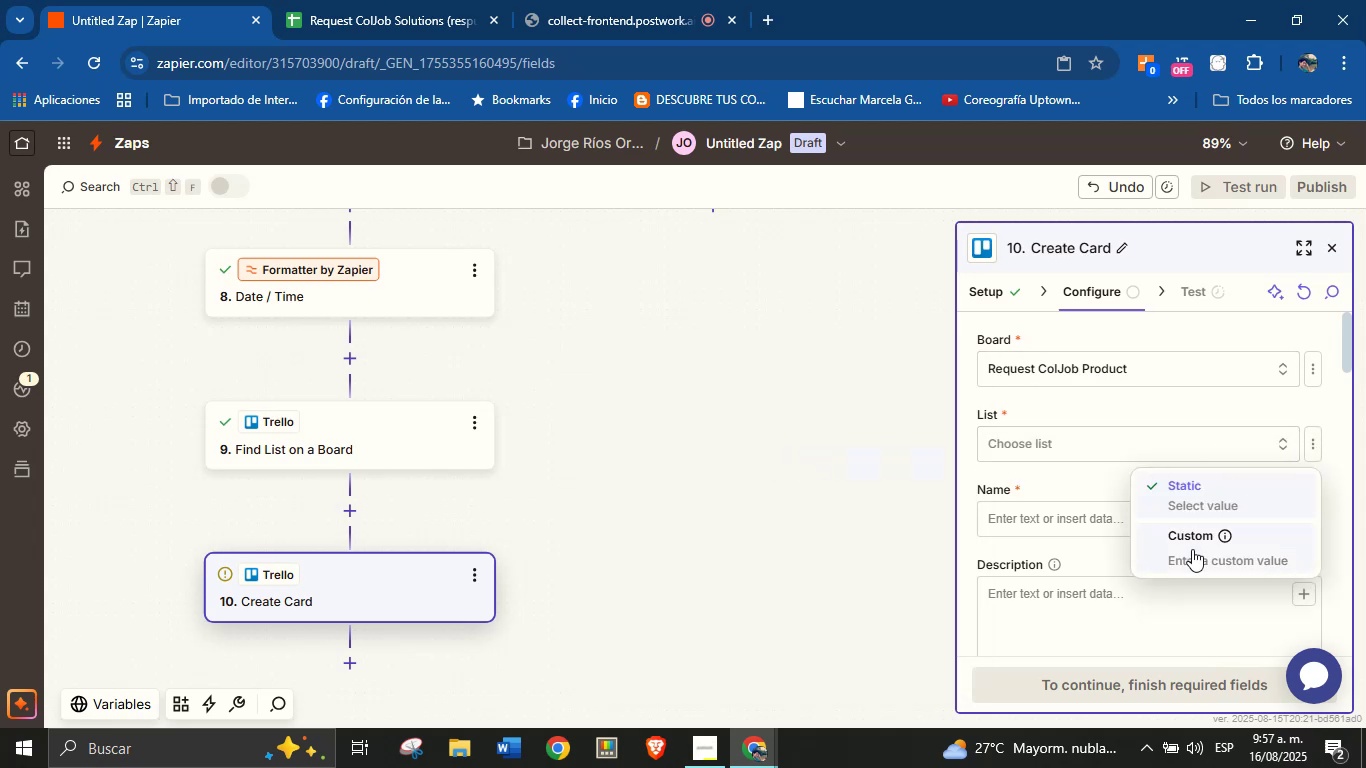 
left_click([1192, 549])
 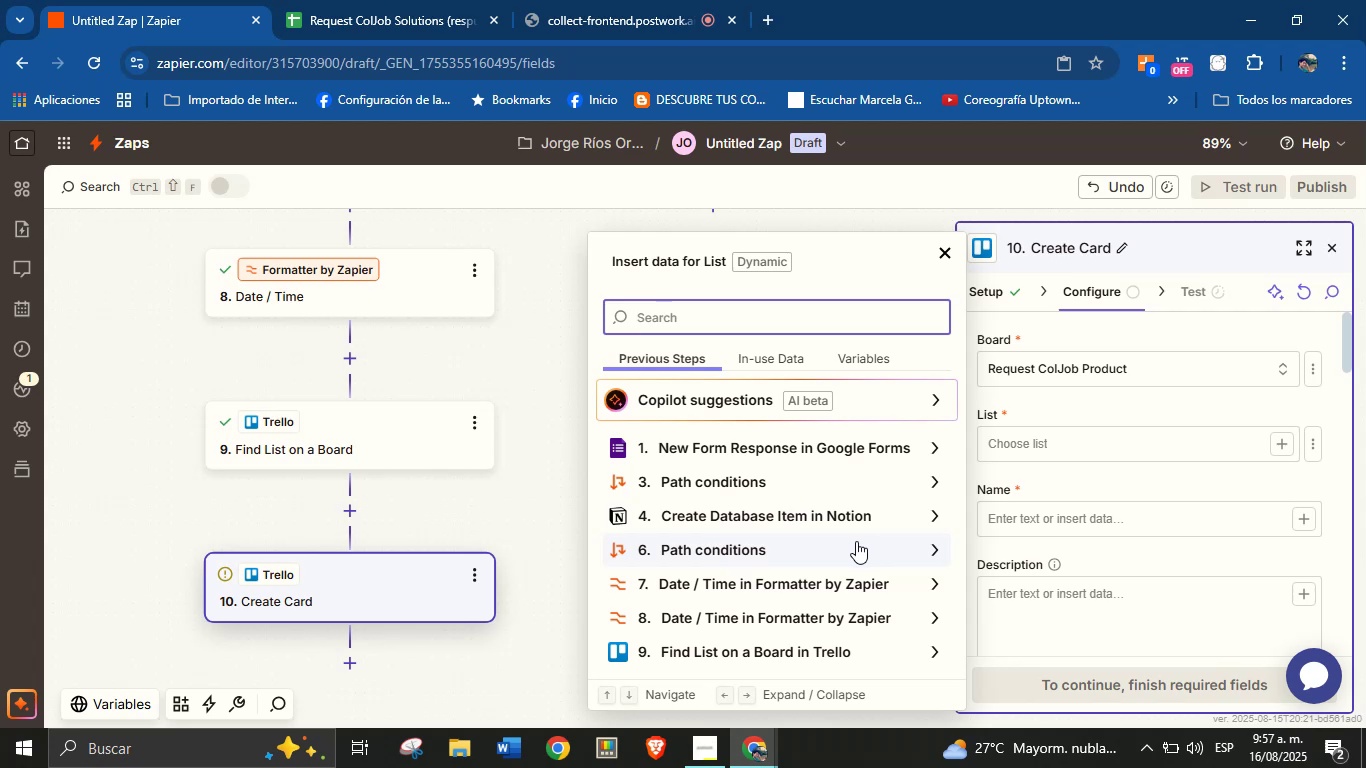 
wait(5.79)
 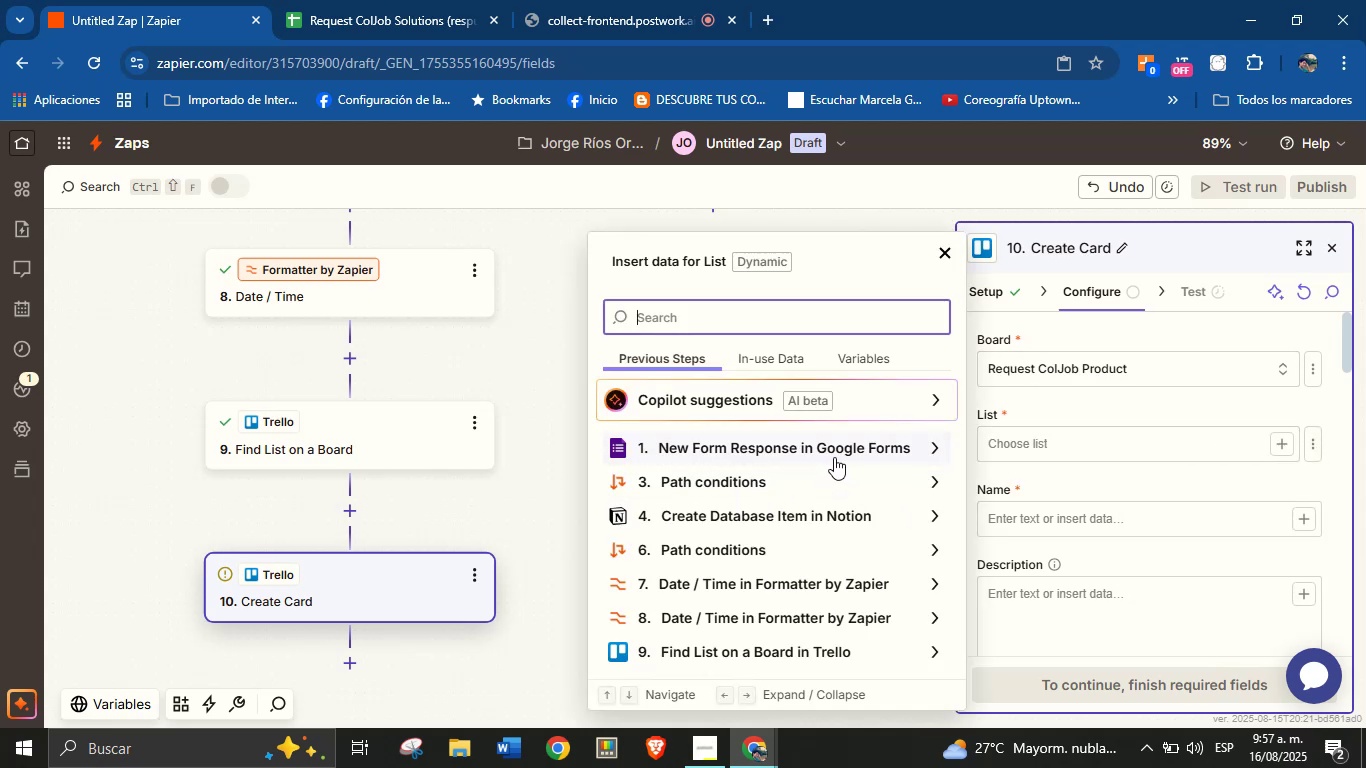 
left_click([847, 656])
 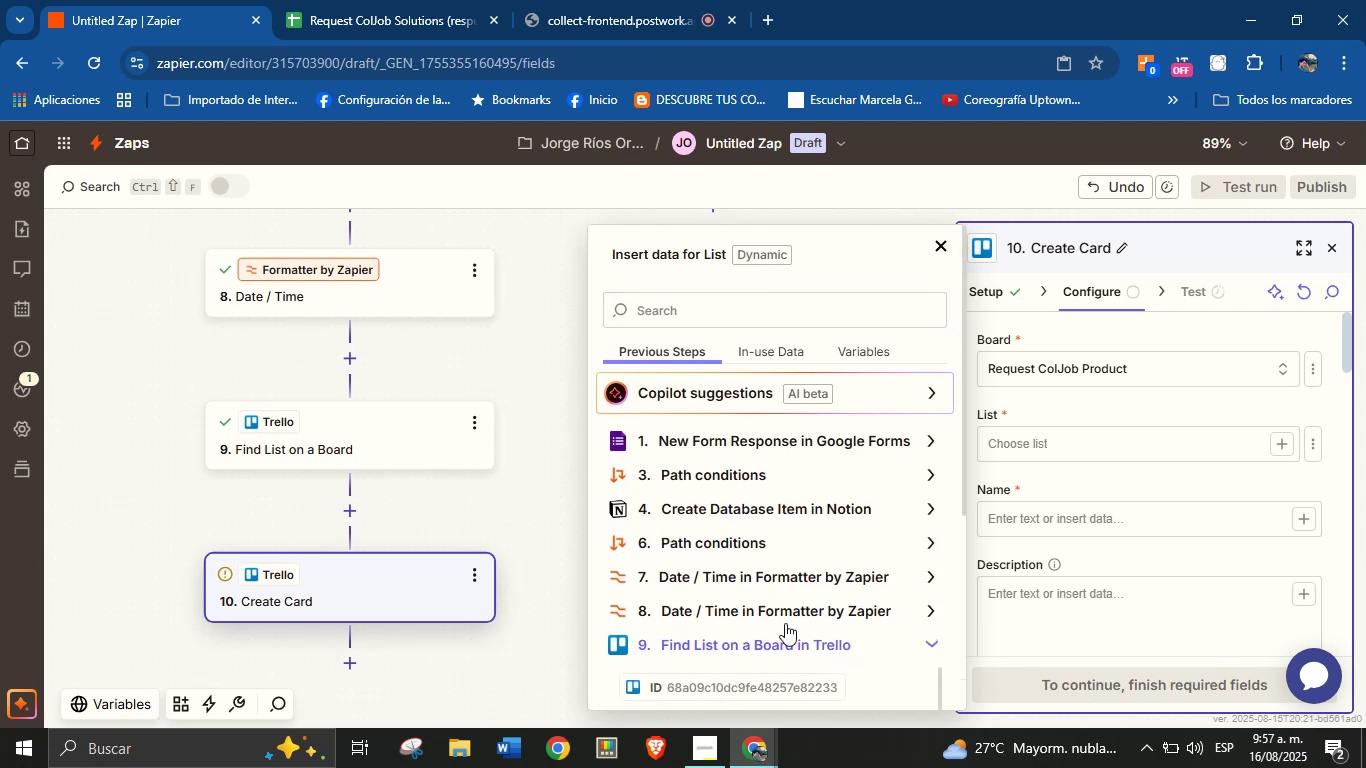 
scroll: coordinate [754, 507], scroll_direction: down, amount: 1.0
 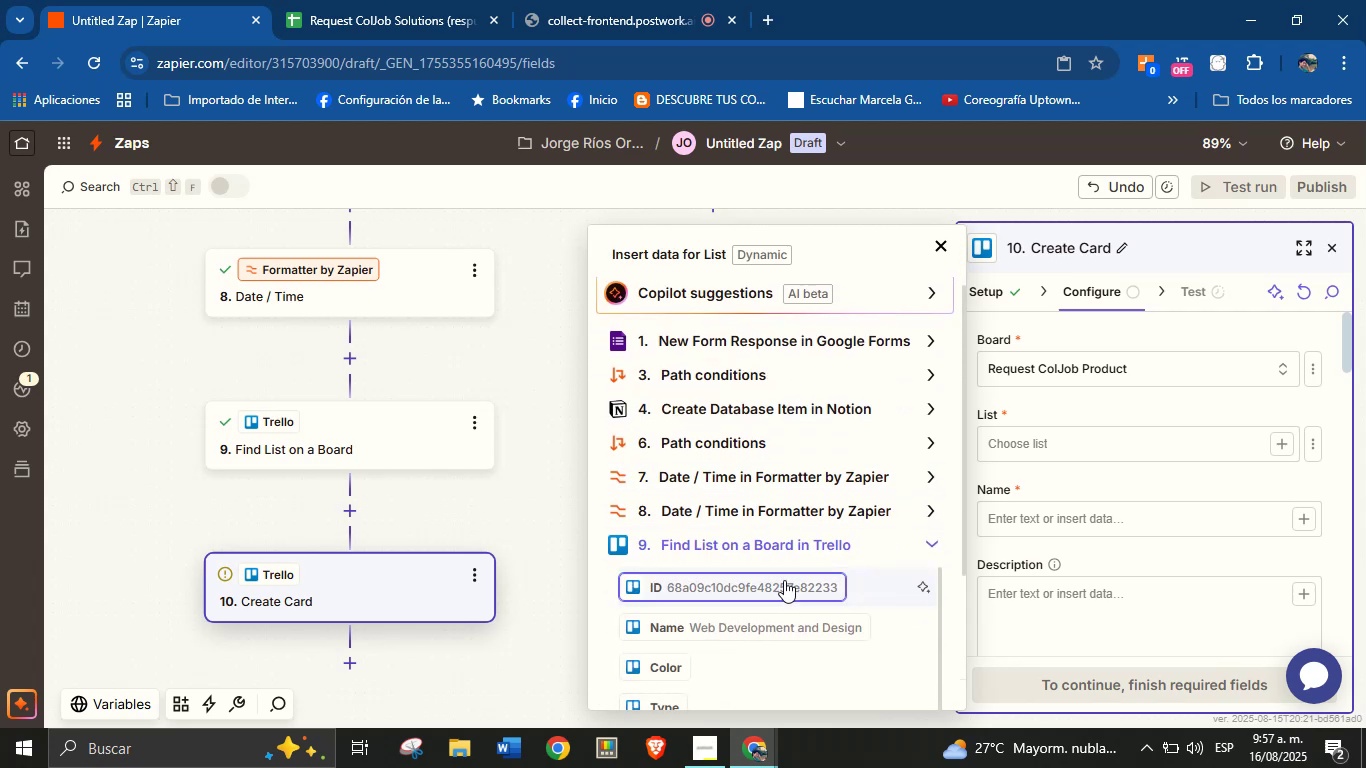 
left_click([784, 580])
 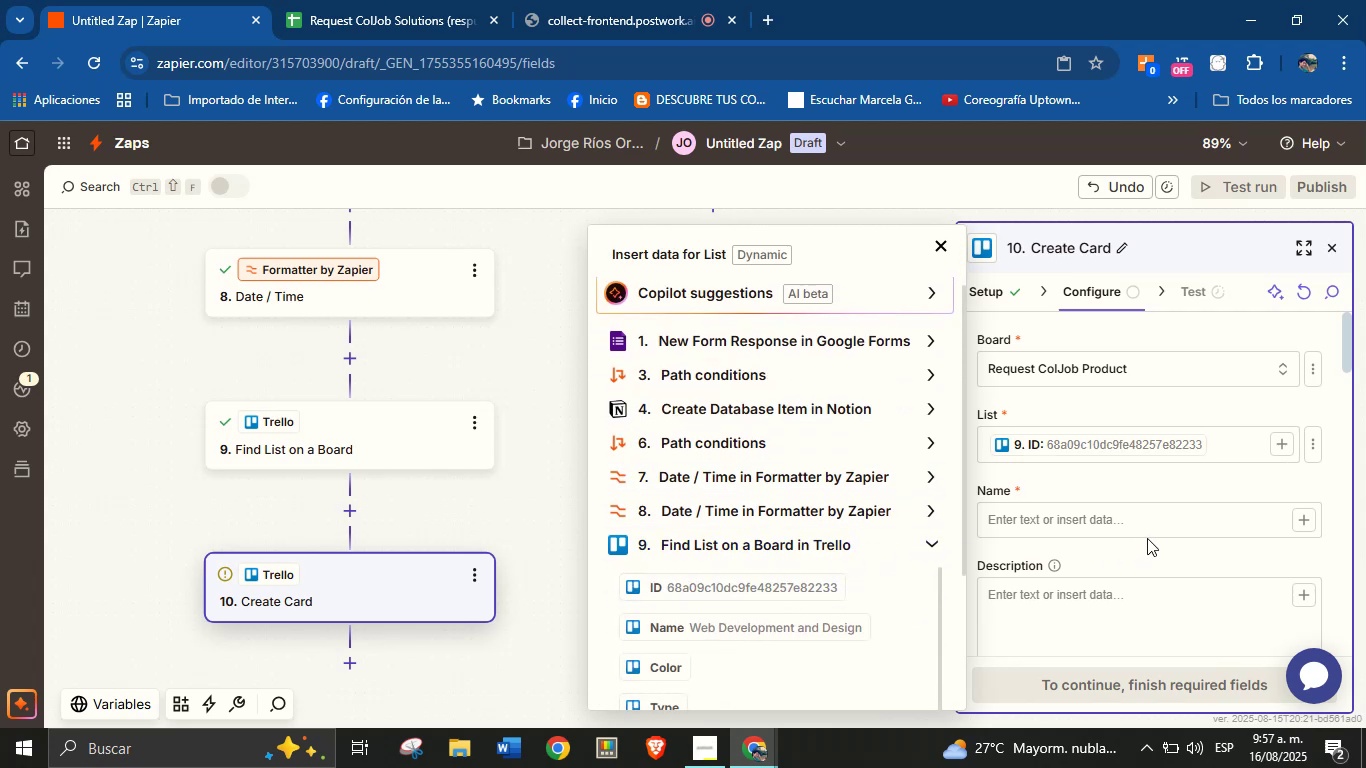 
left_click([1150, 557])
 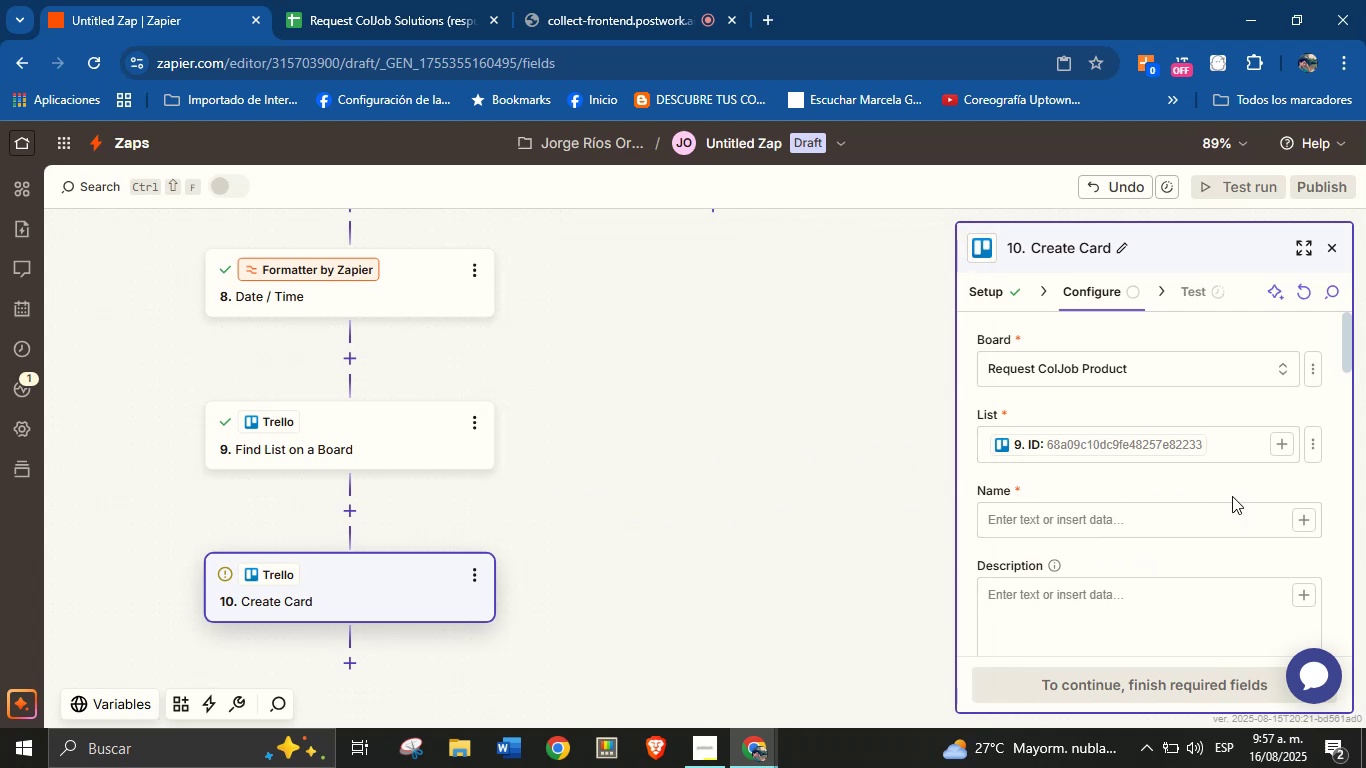 
left_click([1301, 517])
 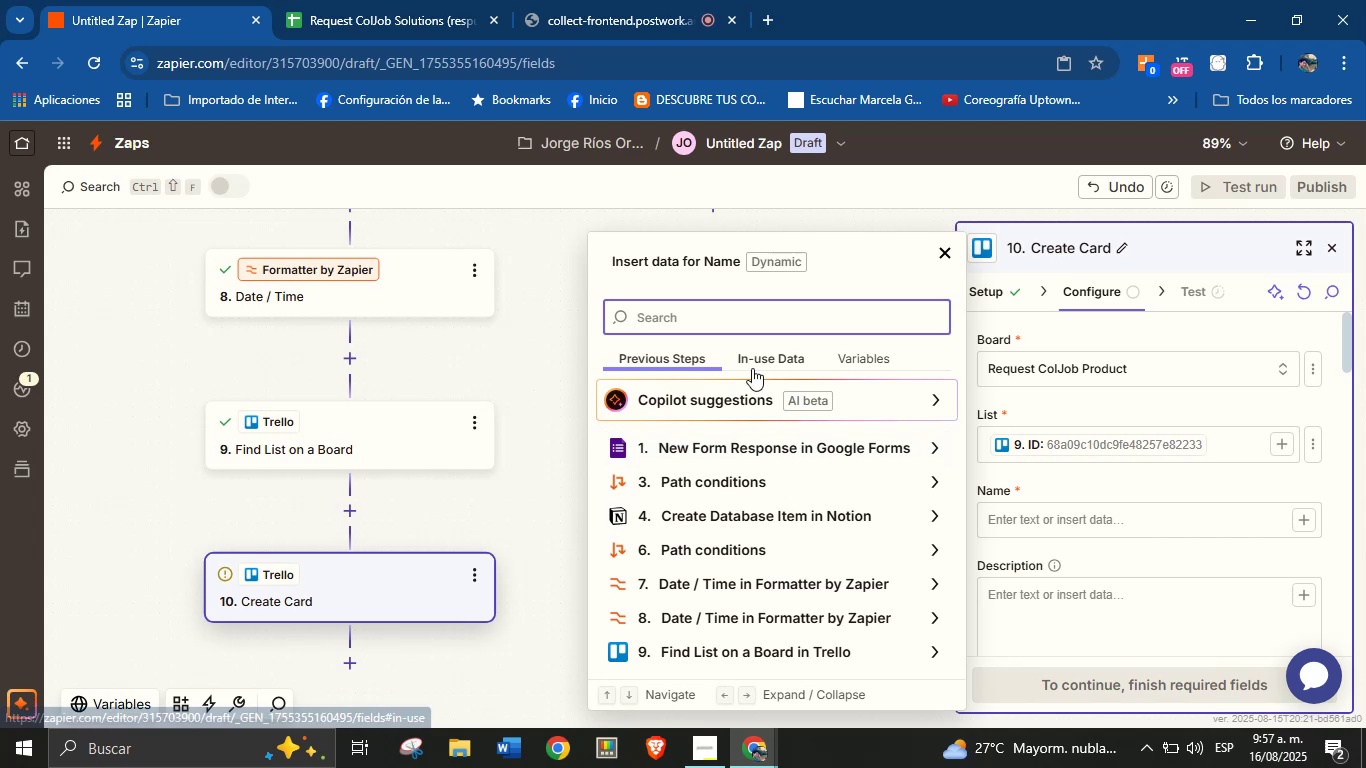 
type(name)
 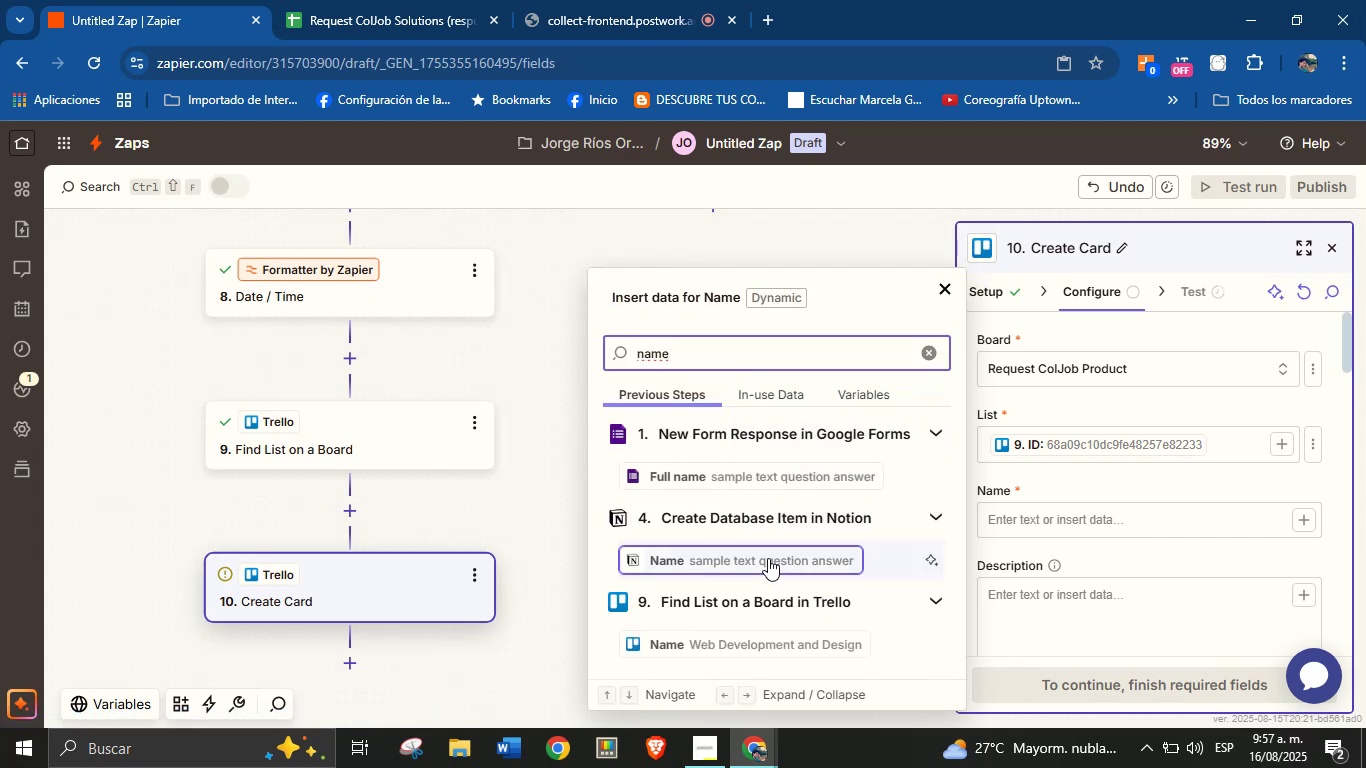 
left_click([787, 638])
 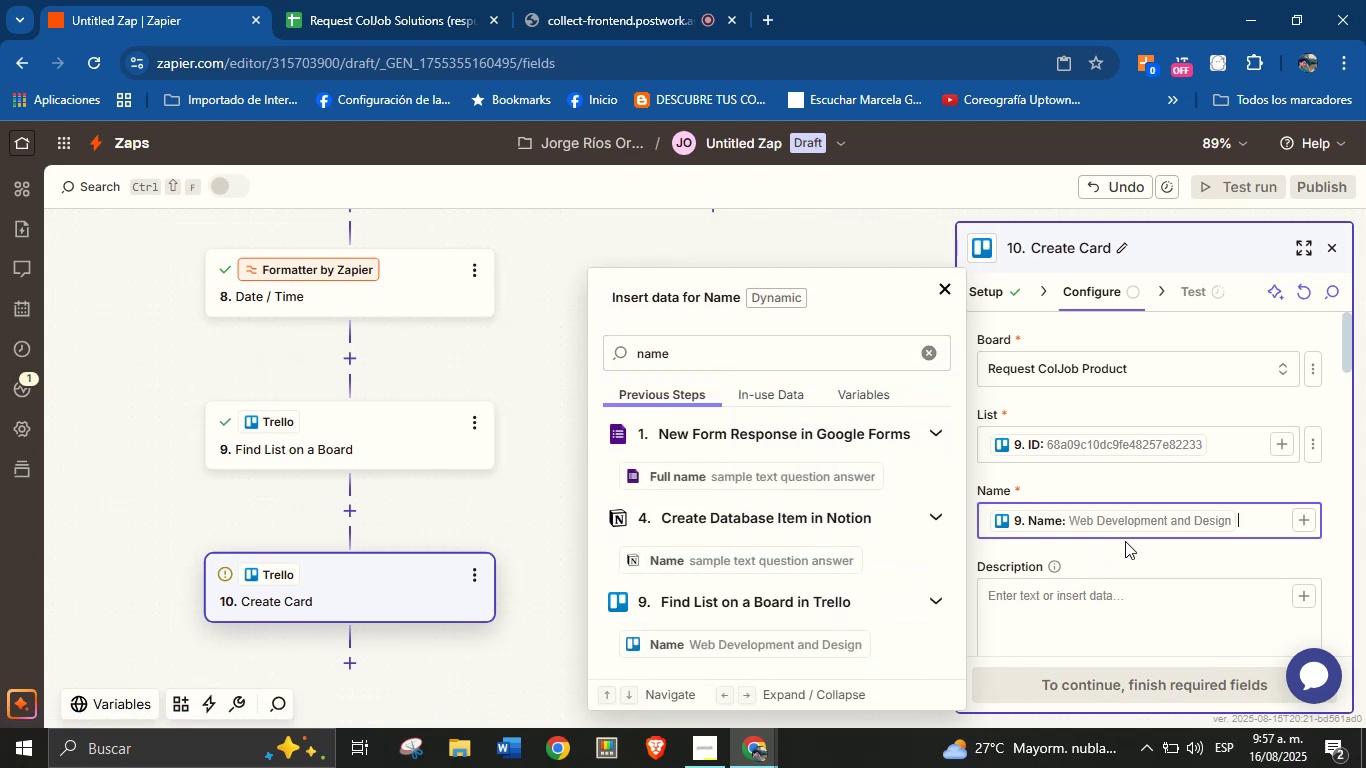 
scroll: coordinate [1176, 477], scroll_direction: down, amount: 1.0
 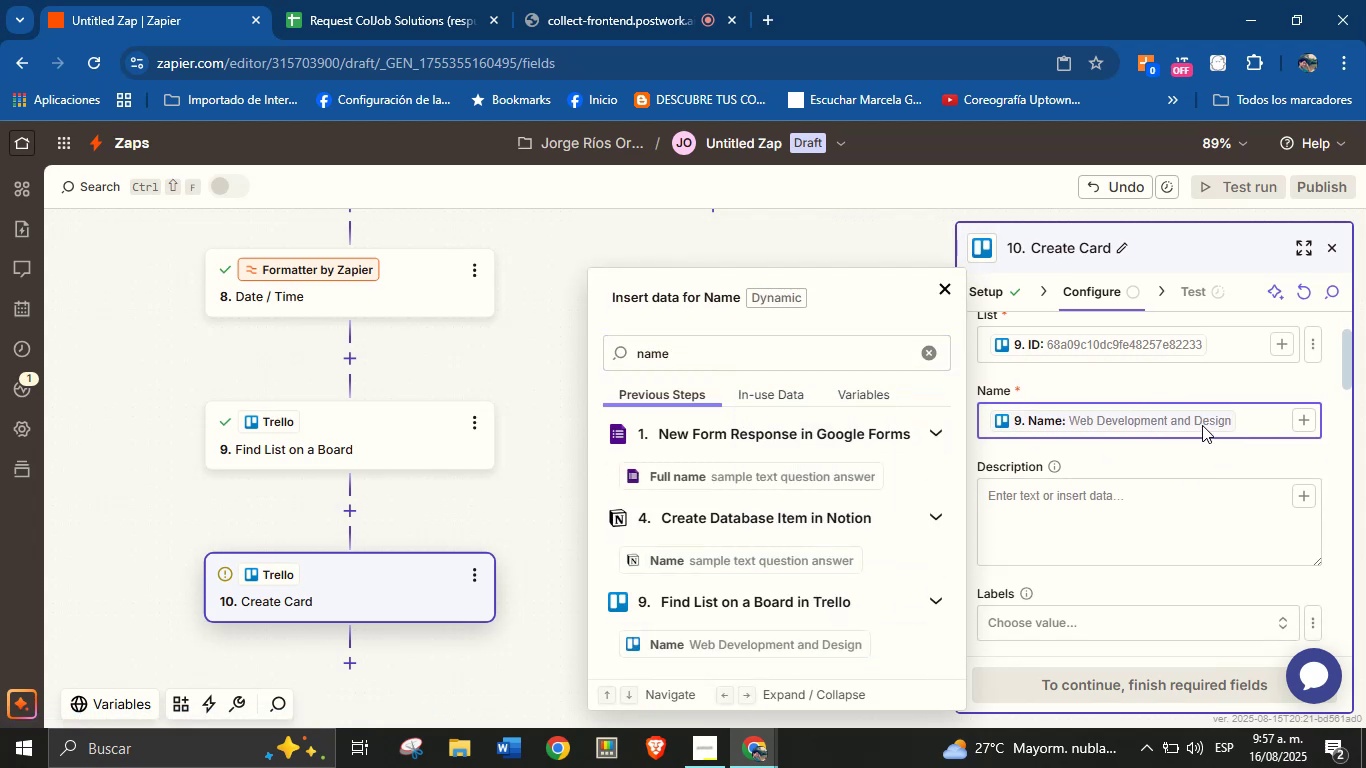 
left_click([1199, 420])
 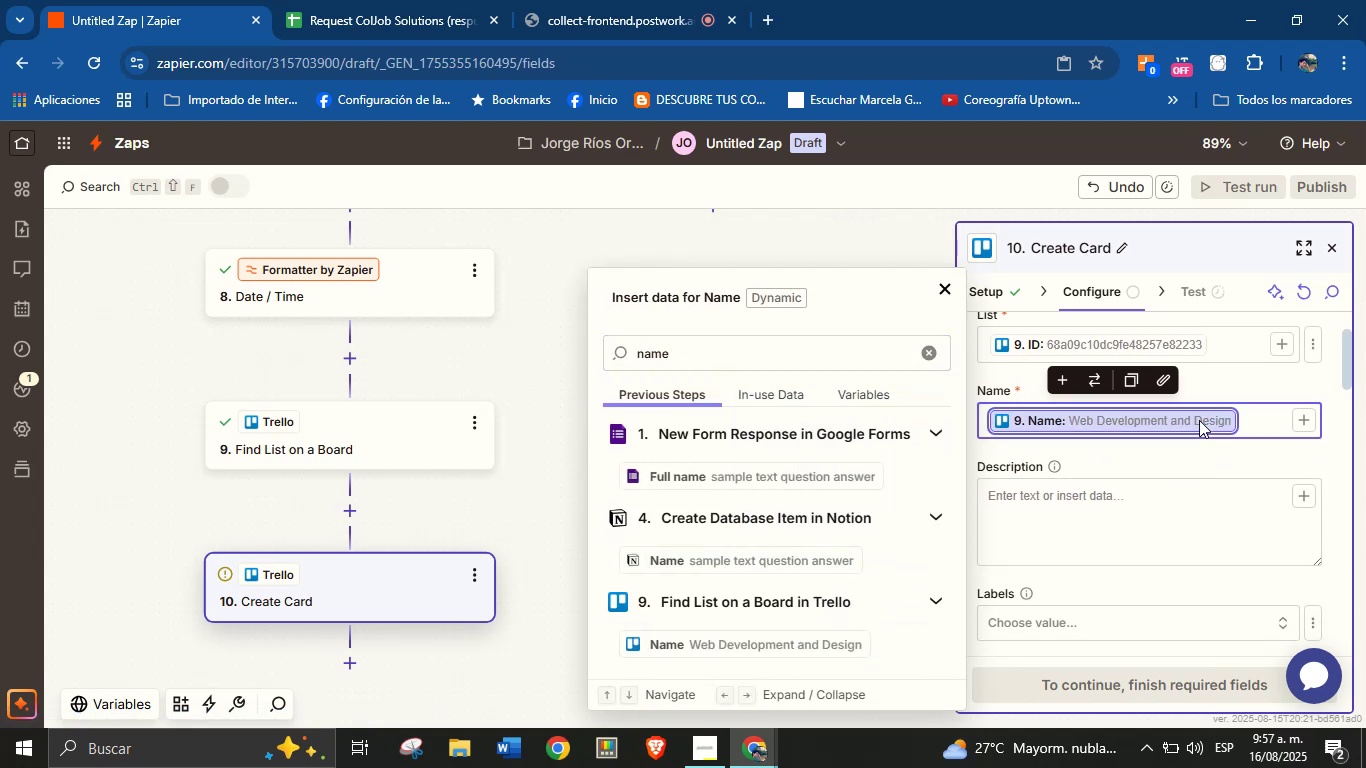 
key(Backspace)
 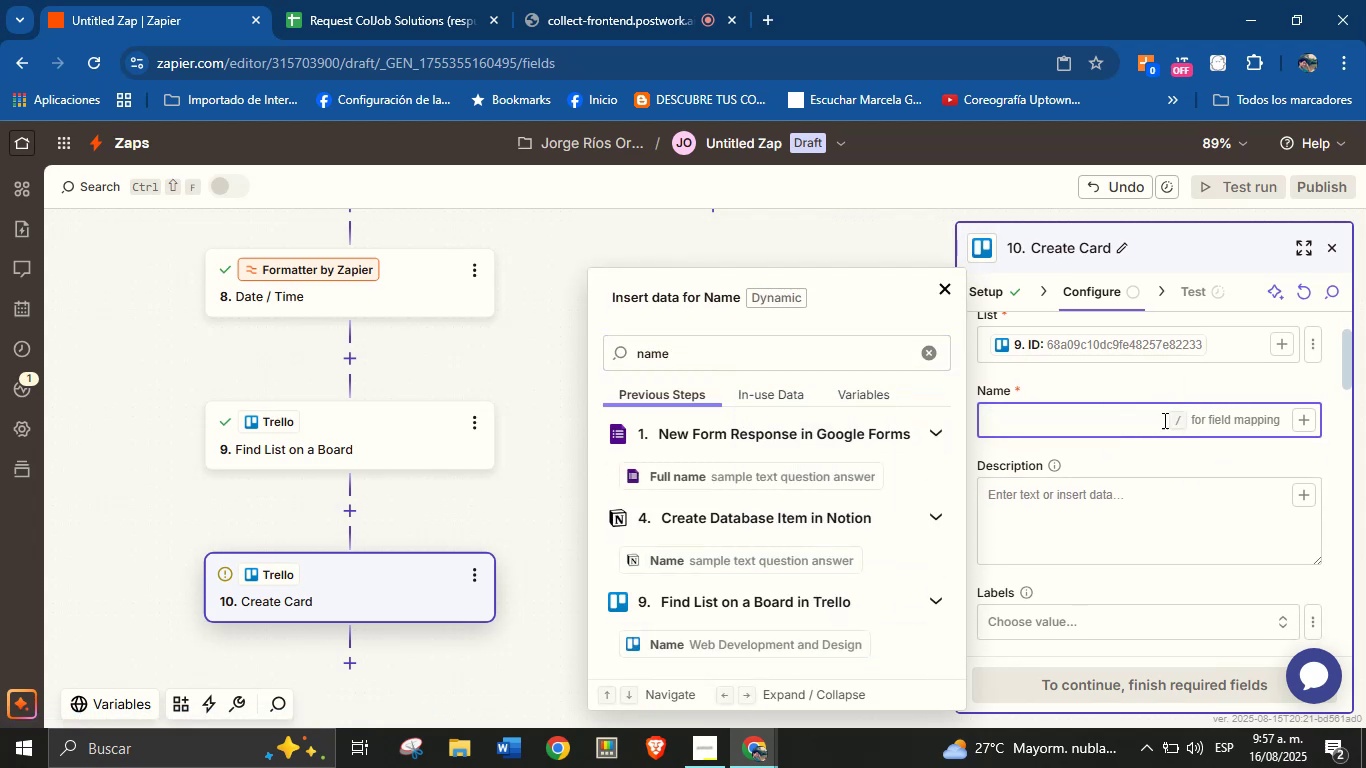 
scroll: coordinate [869, 531], scroll_direction: down, amount: 2.0
 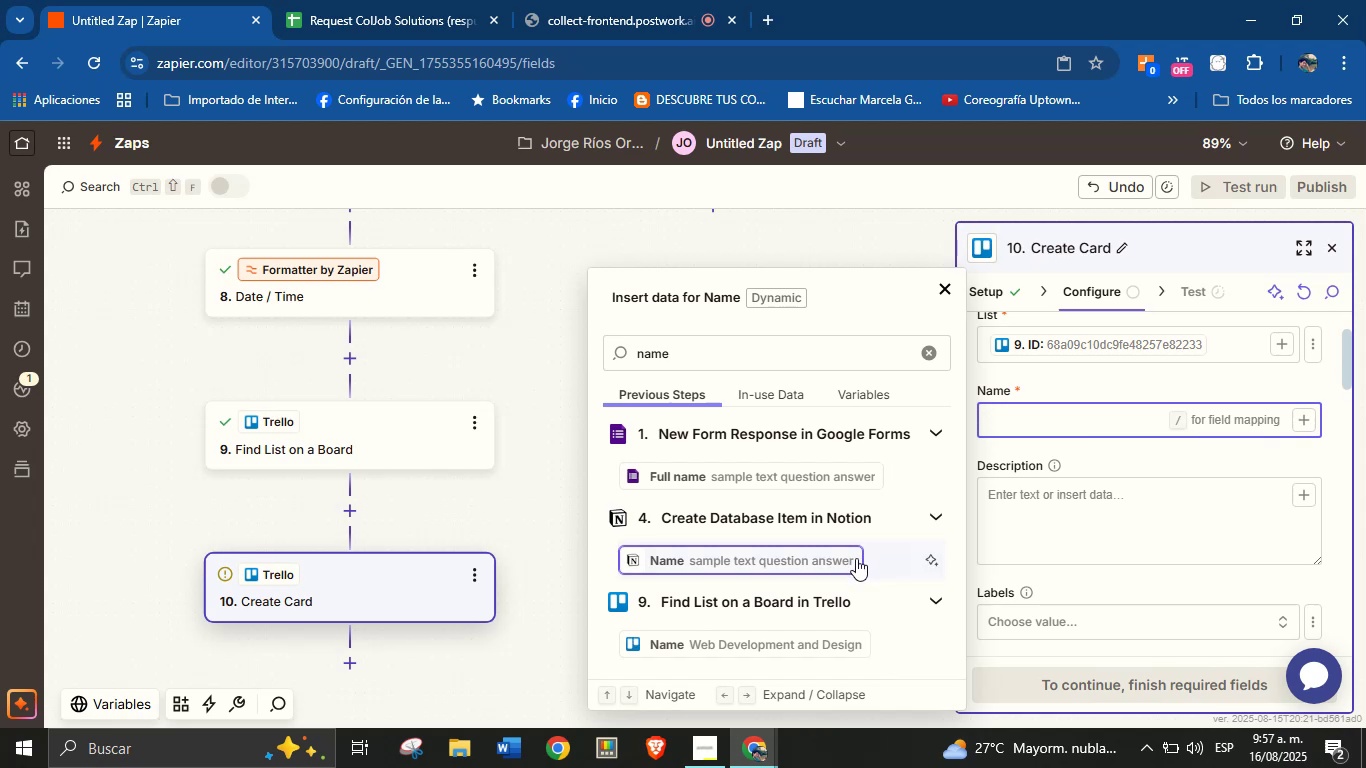 
scroll: coordinate [856, 563], scroll_direction: up, amount: 1.0
 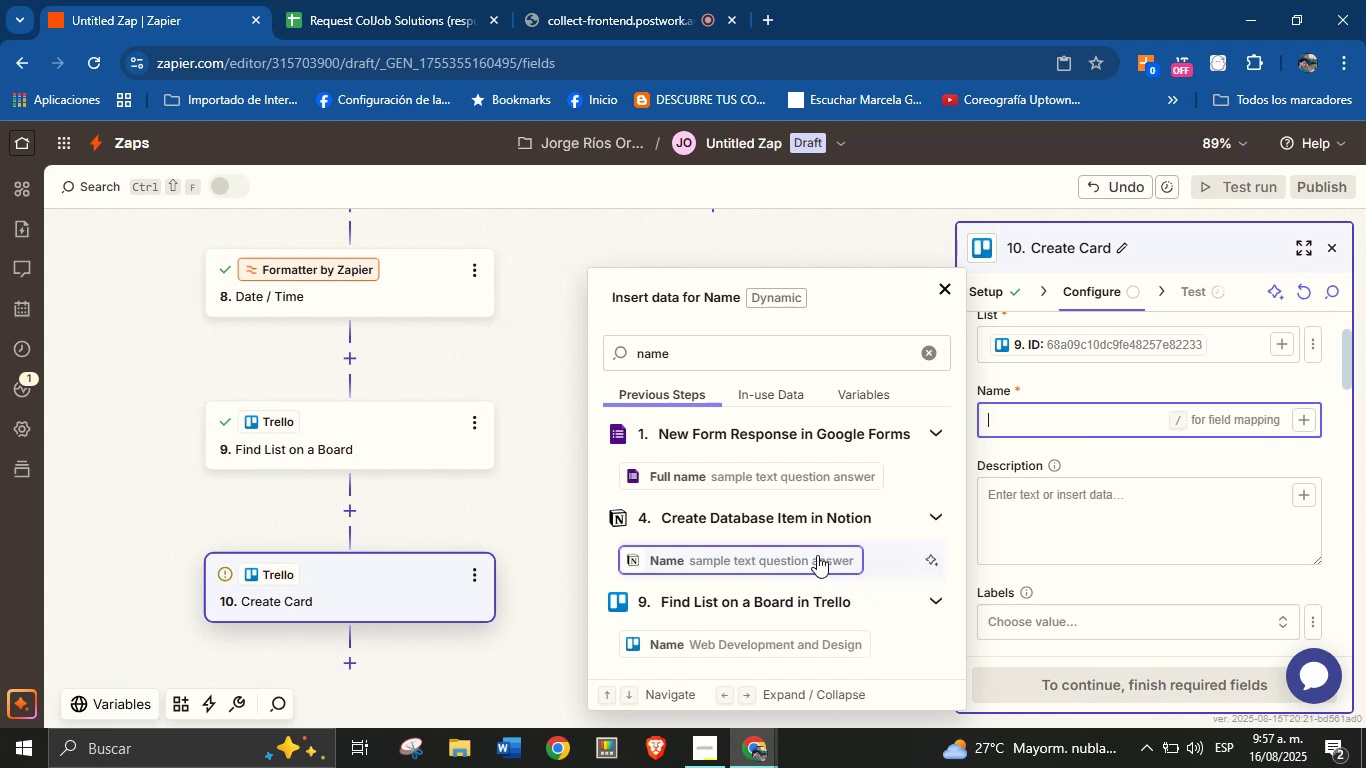 
left_click([817, 557])
 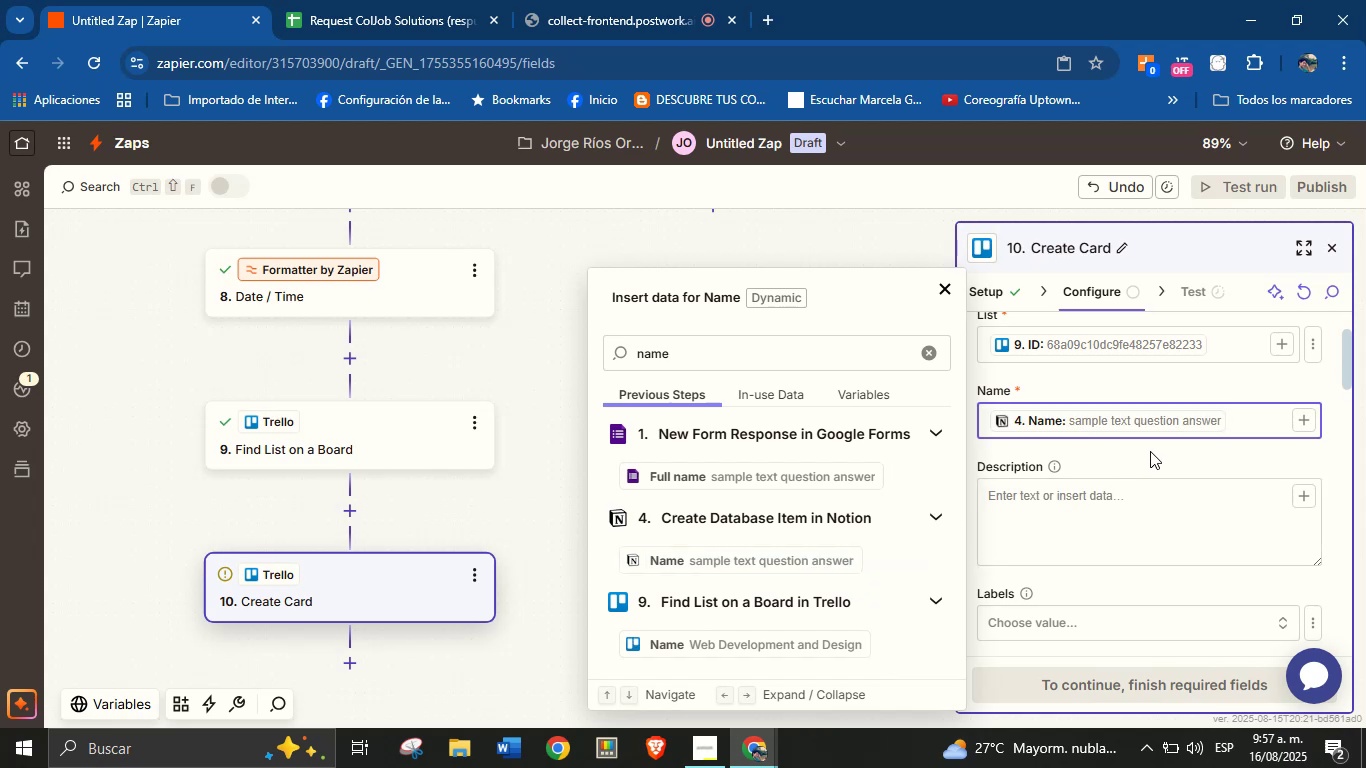 
left_click([1150, 451])
 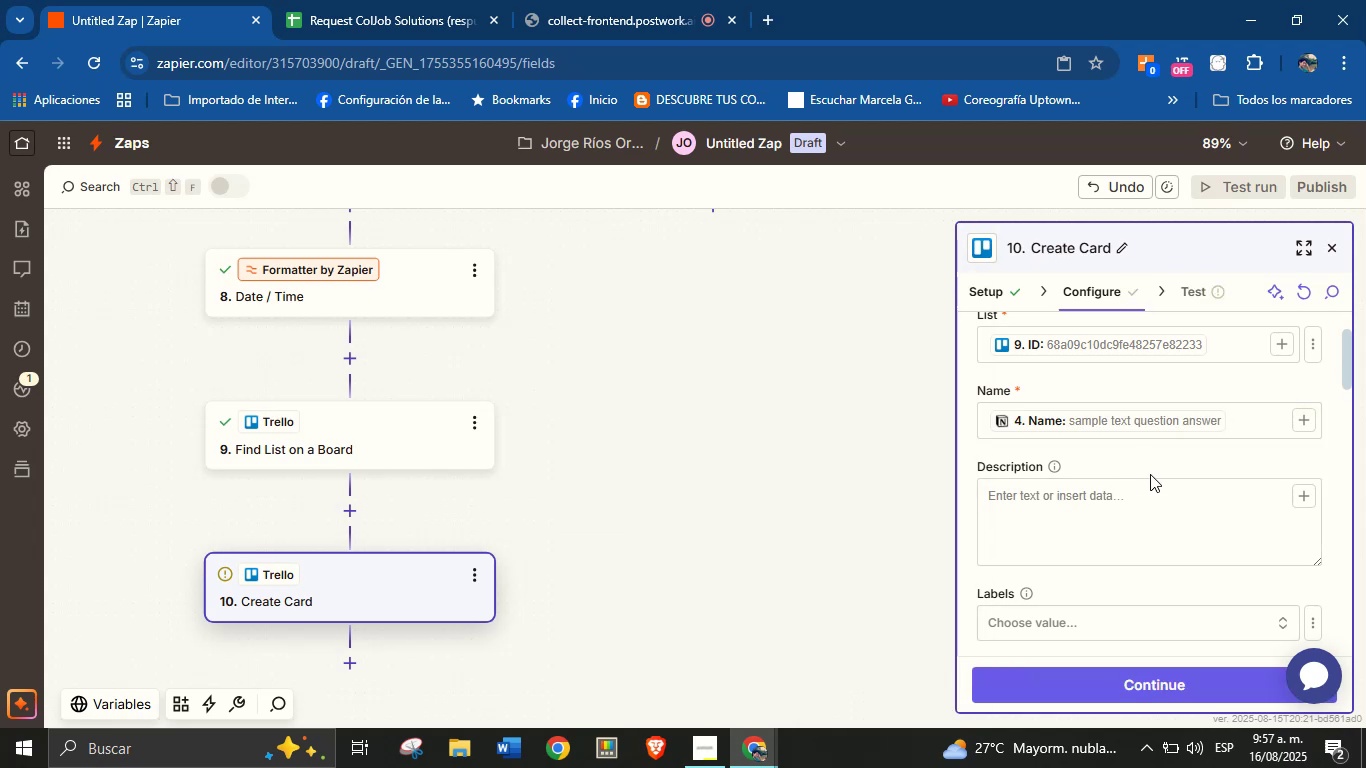 
scroll: coordinate [1150, 487], scroll_direction: up, amount: 1.0
 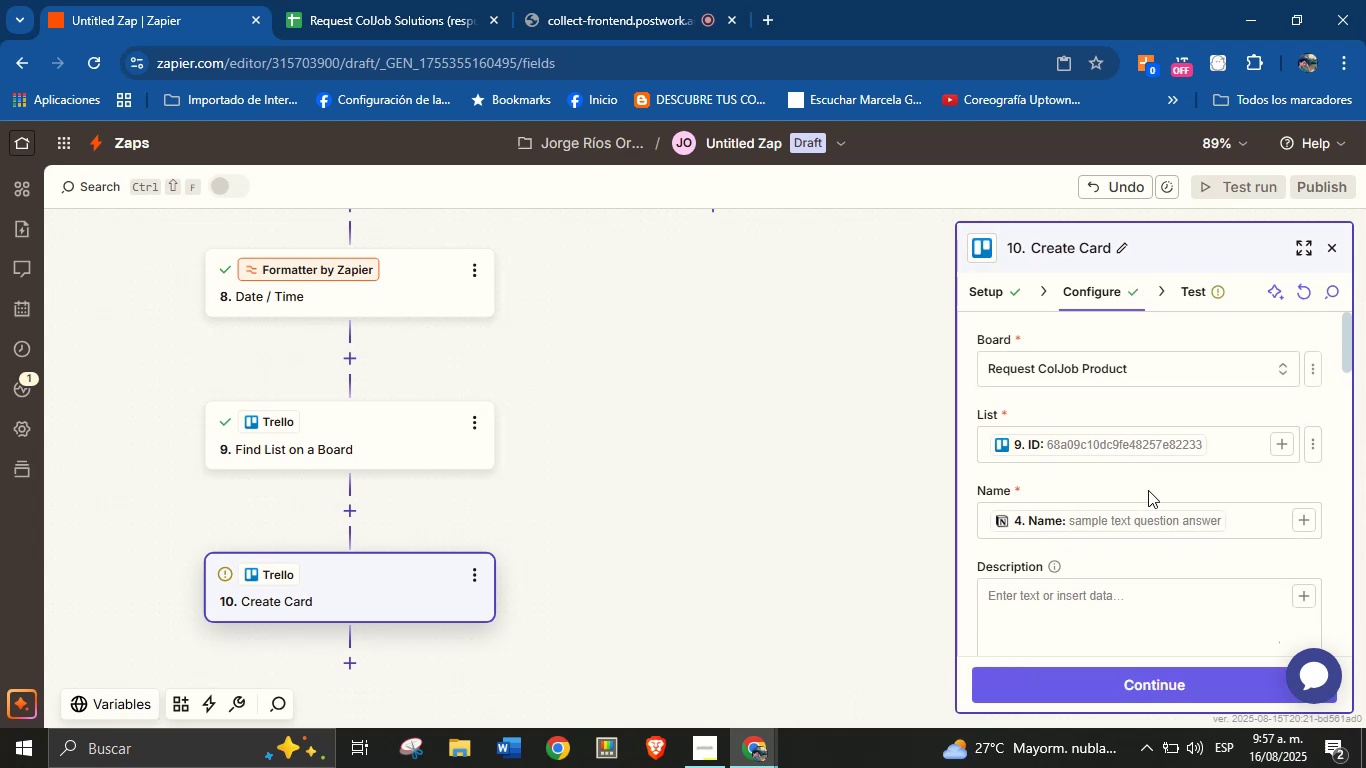 
scroll: coordinate [1157, 517], scroll_direction: down, amount: 1.0
 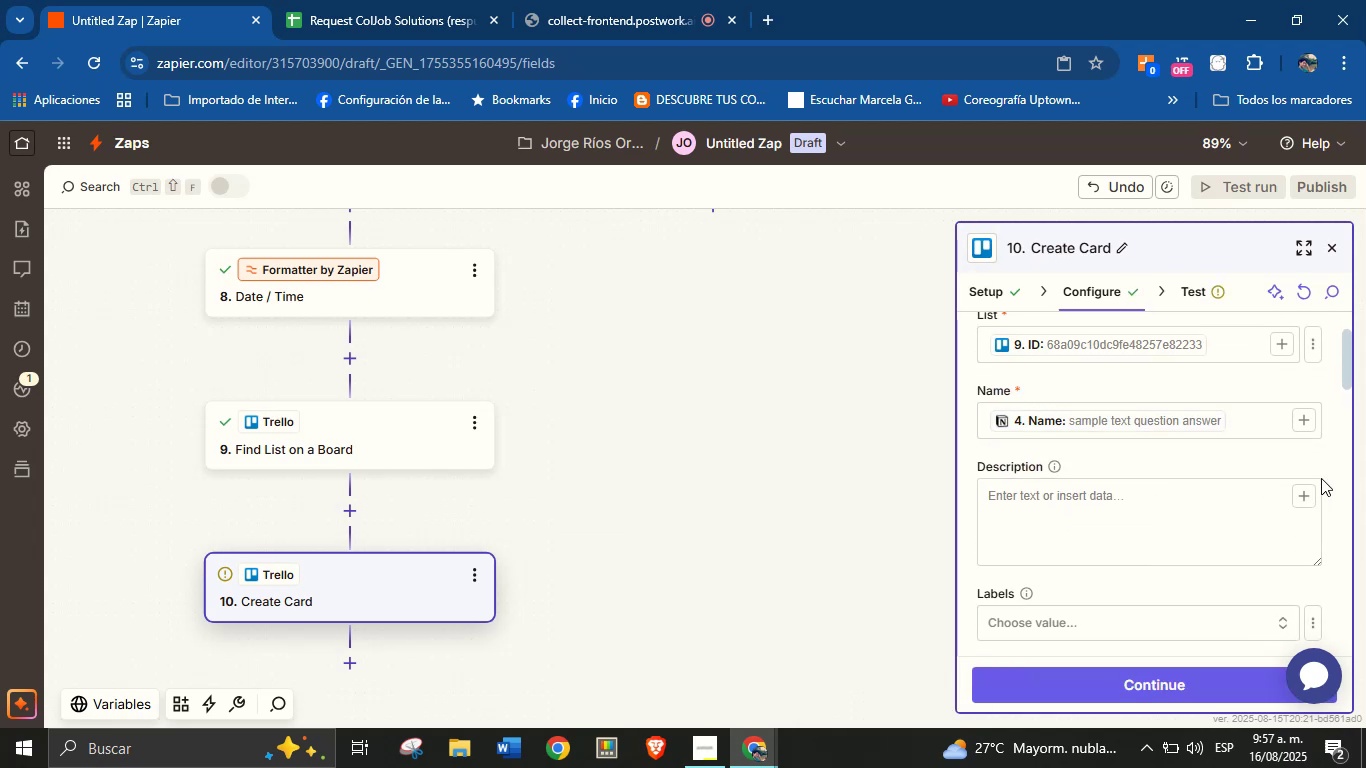 
left_click([1306, 484])
 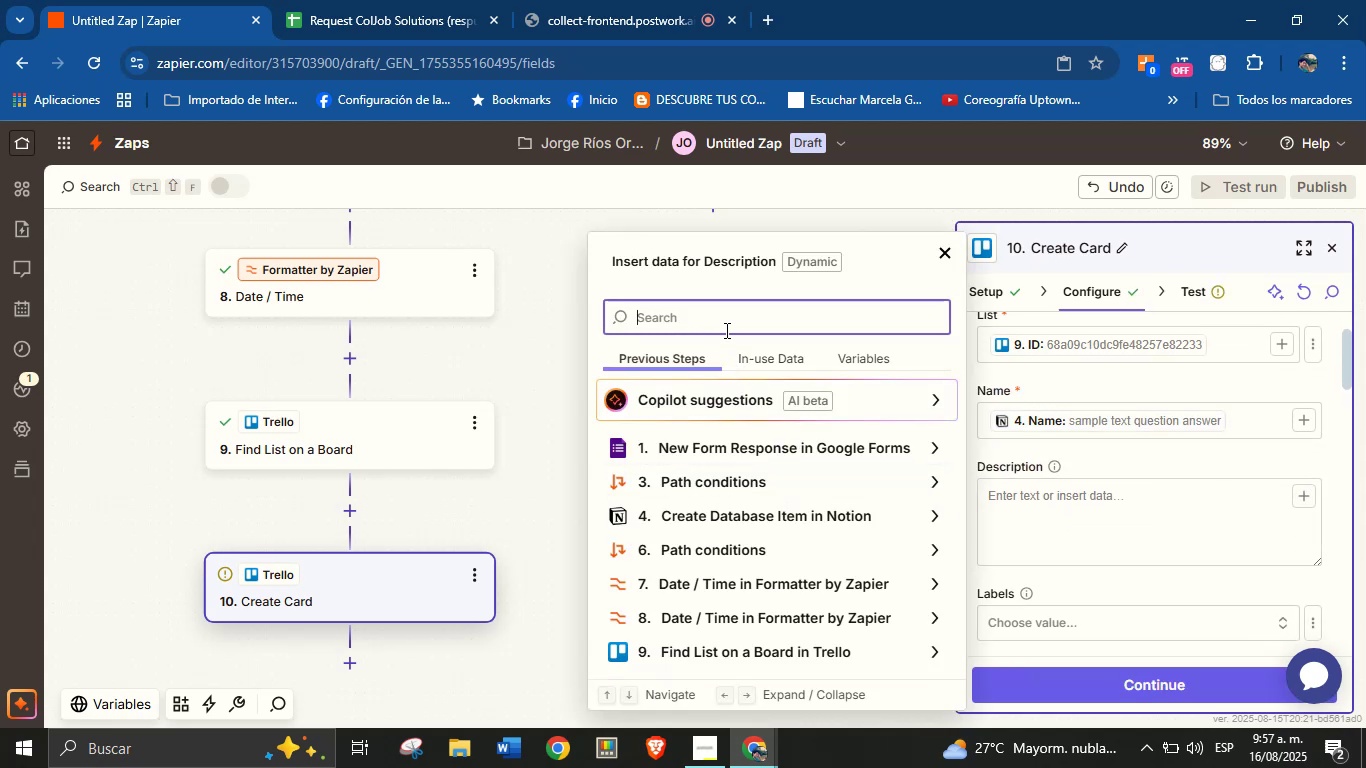 
type(descr)
 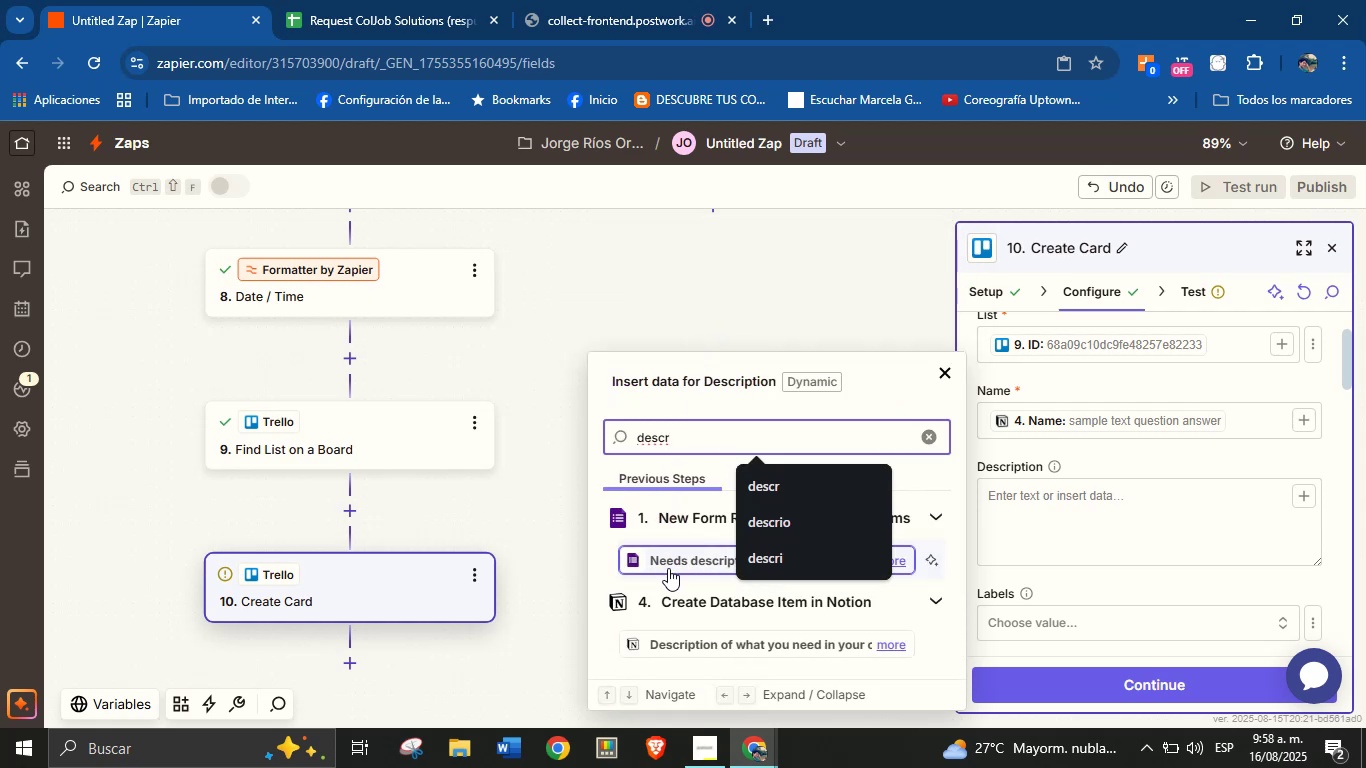 
wait(5.29)
 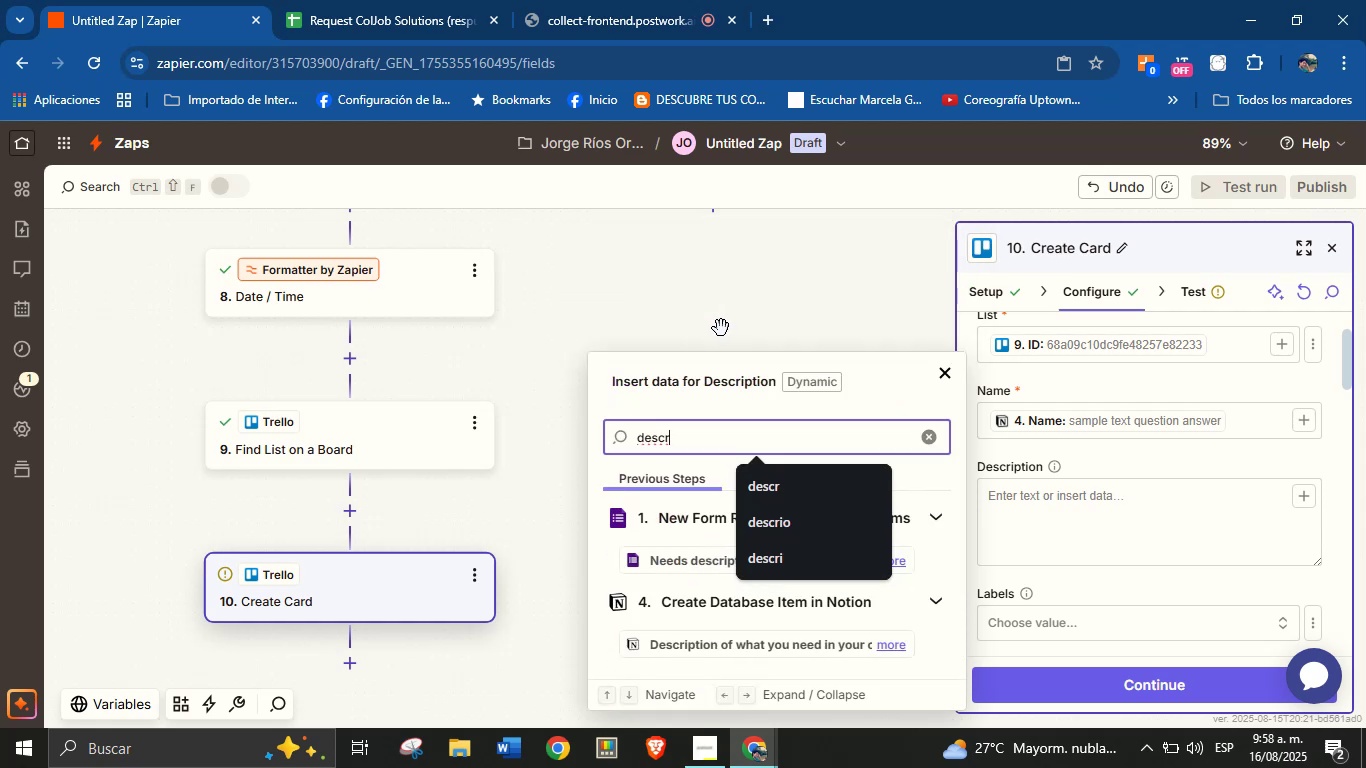 
left_click([692, 640])
 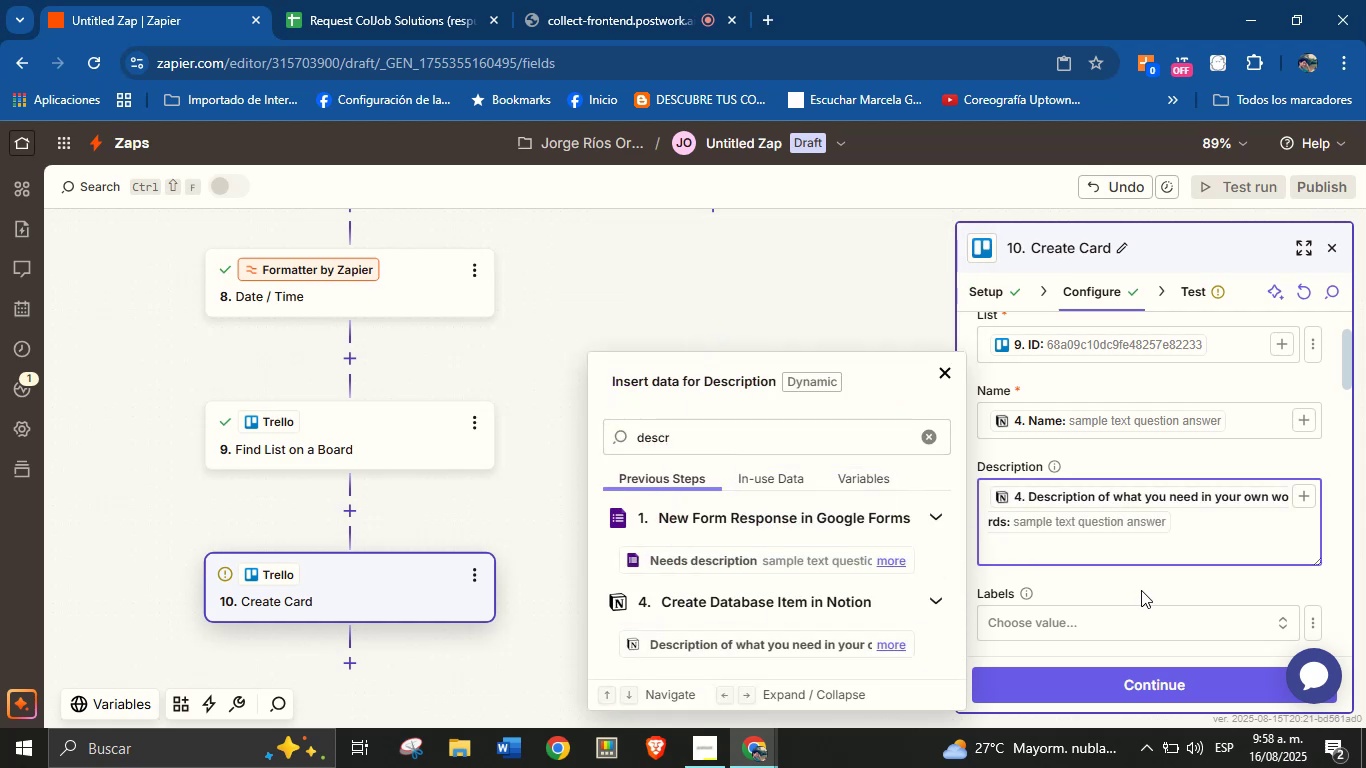 
left_click([1146, 584])
 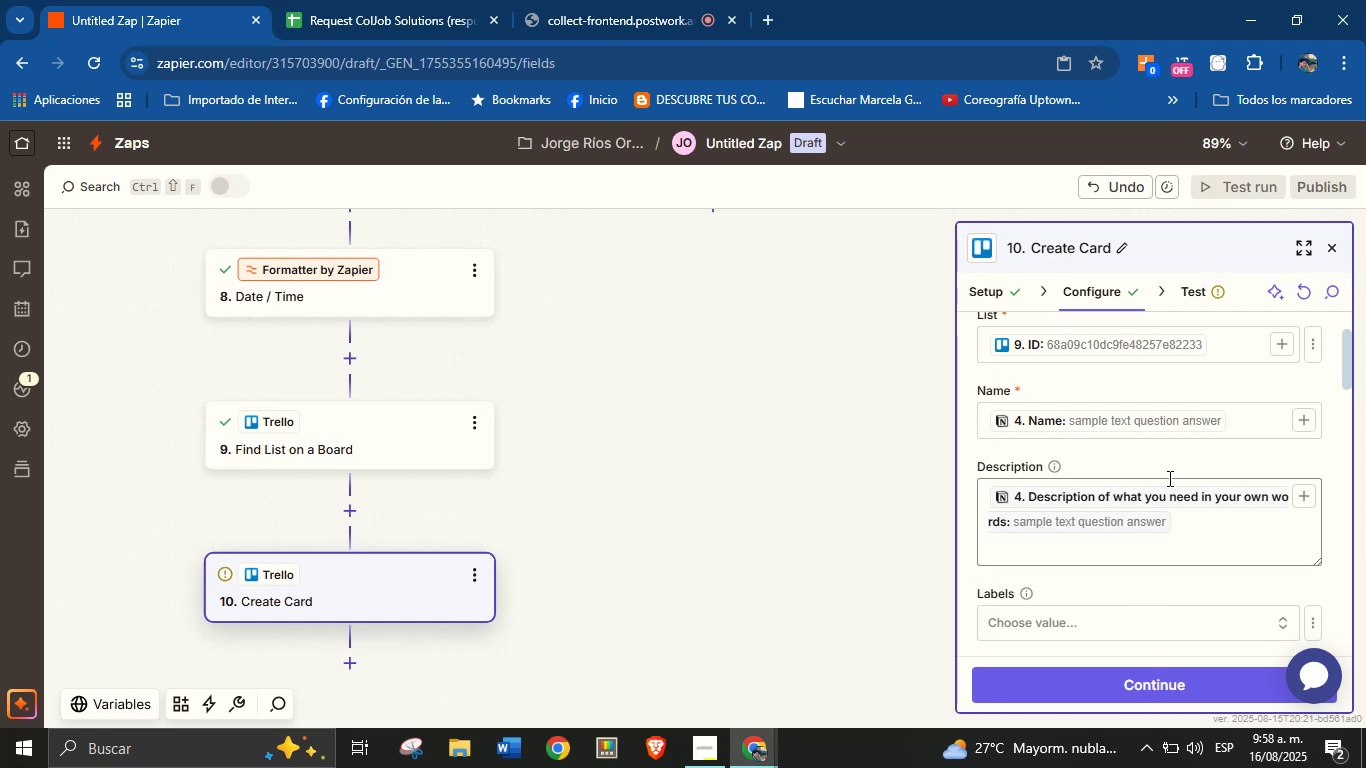 
scroll: coordinate [1168, 478], scroll_direction: down, amount: 1.0
 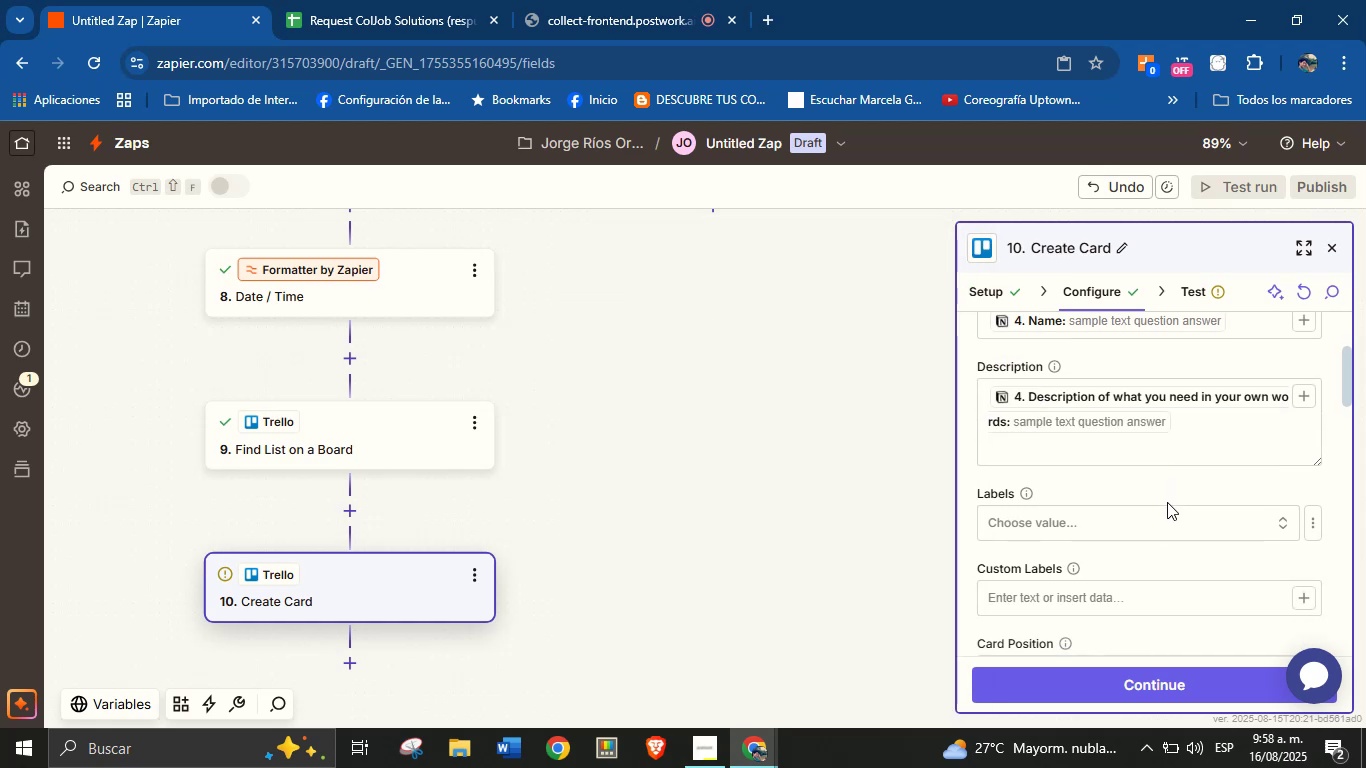 
scroll: coordinate [1157, 556], scroll_direction: none, amount: 0.0
 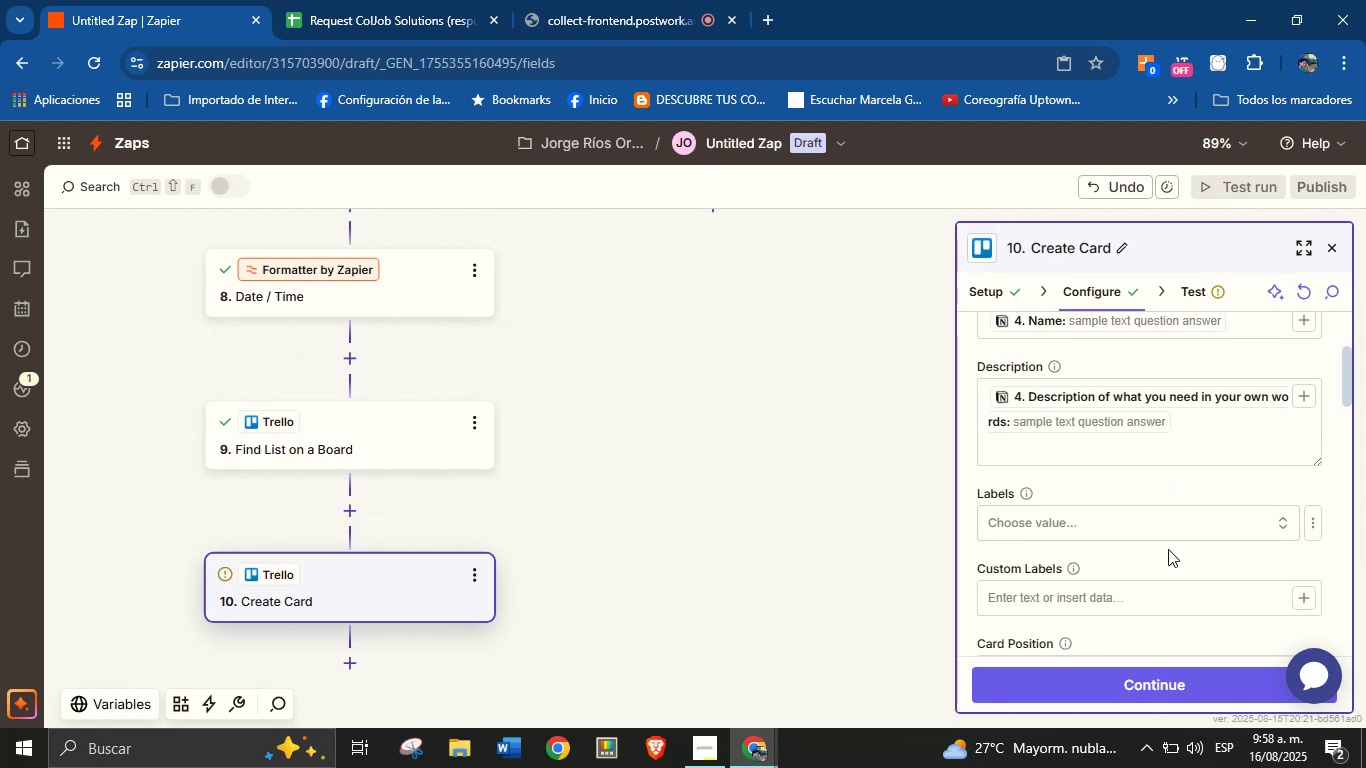 
scroll: coordinate [1179, 508], scroll_direction: down, amount: 2.0
 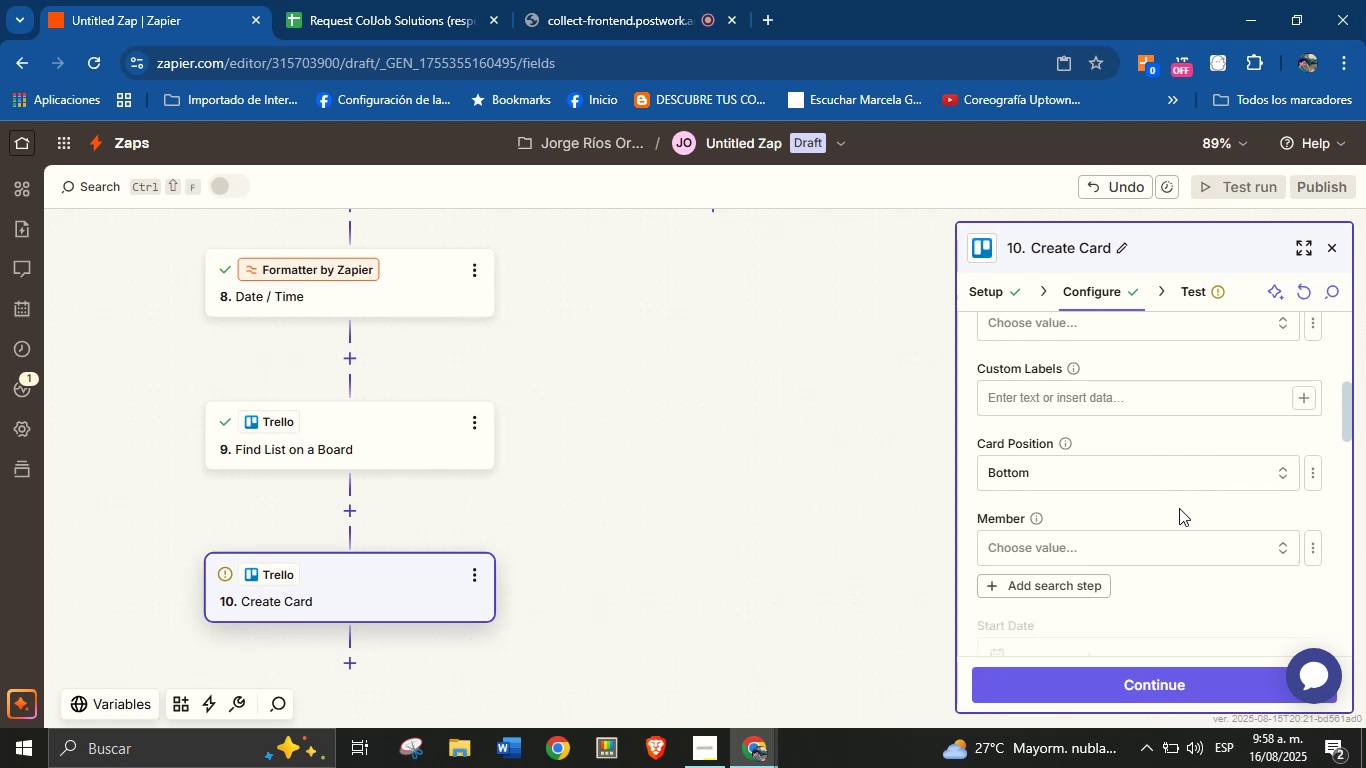 
scroll: coordinate [1145, 508], scroll_direction: up, amount: 2.0
 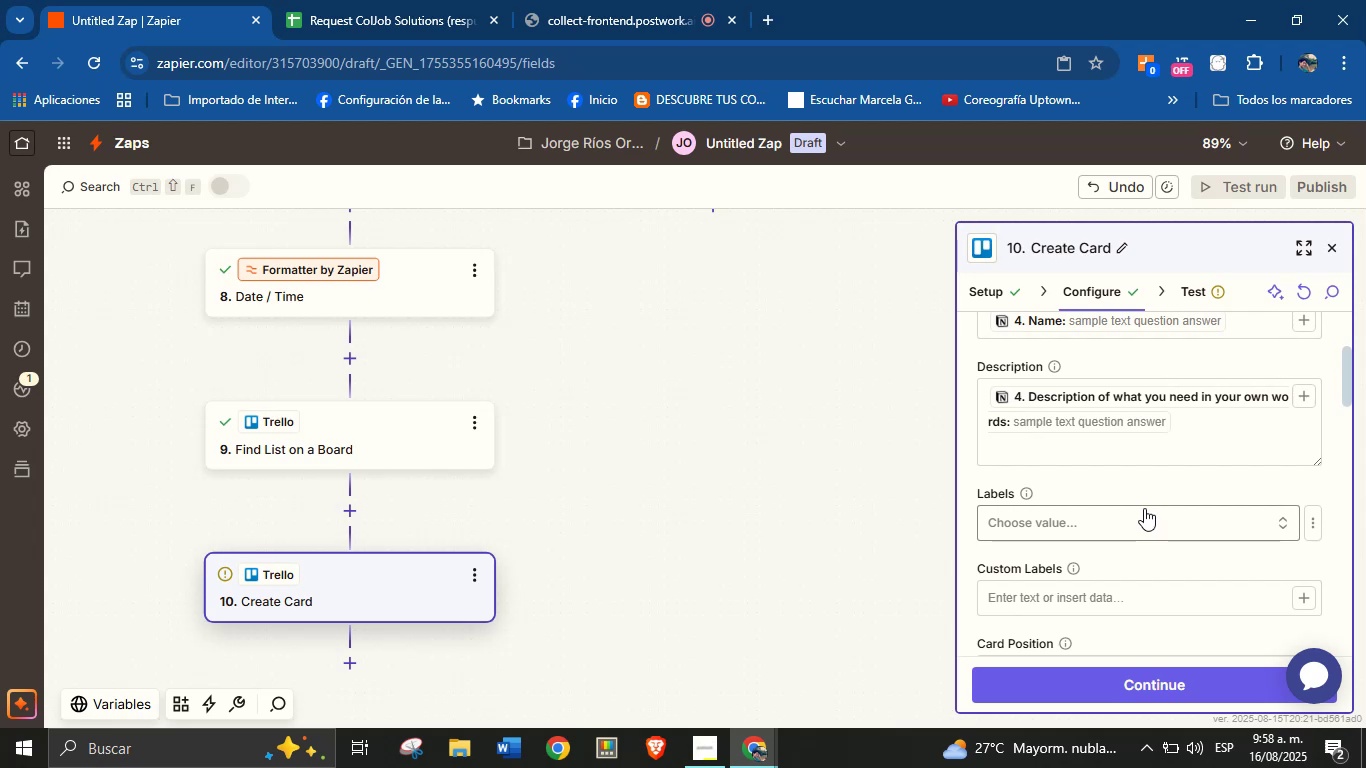 
wait(49.21)
 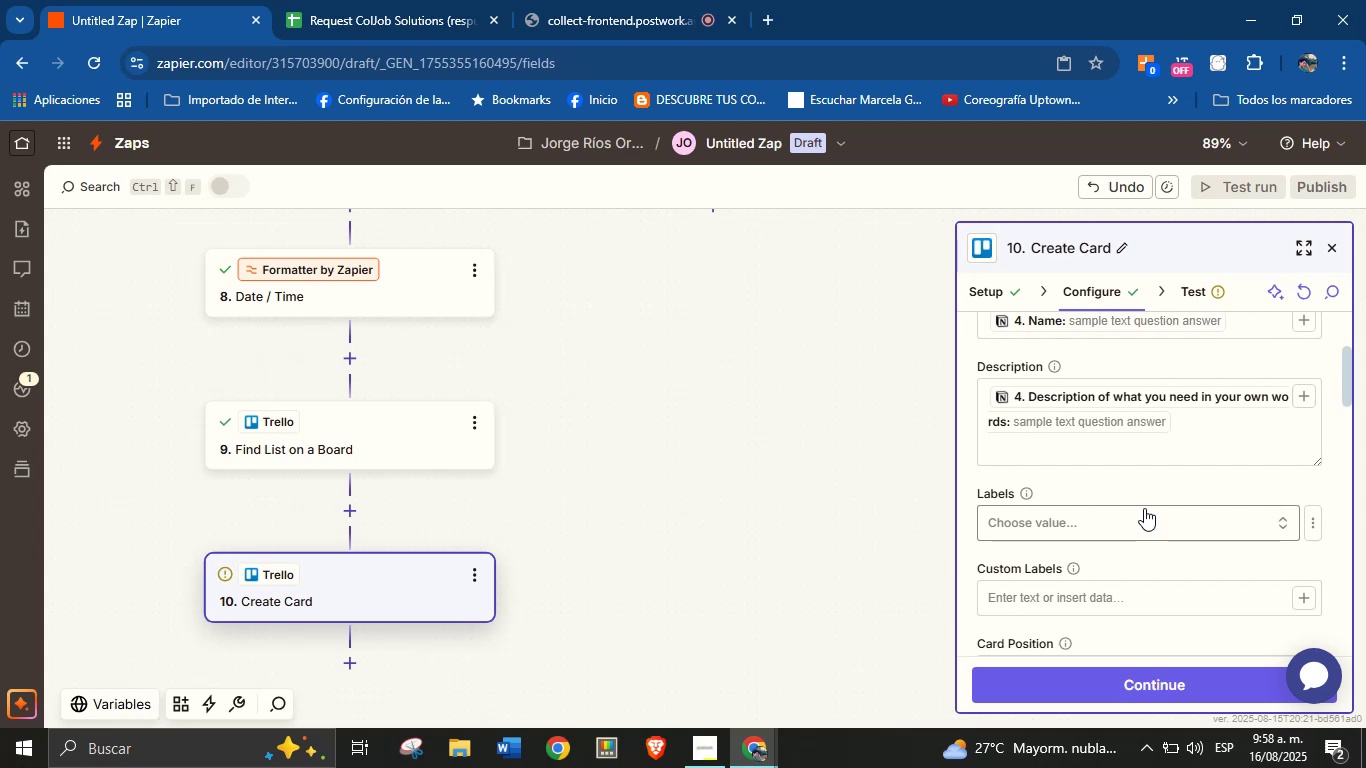 
scroll: coordinate [1094, 539], scroll_direction: down, amount: 1.0
 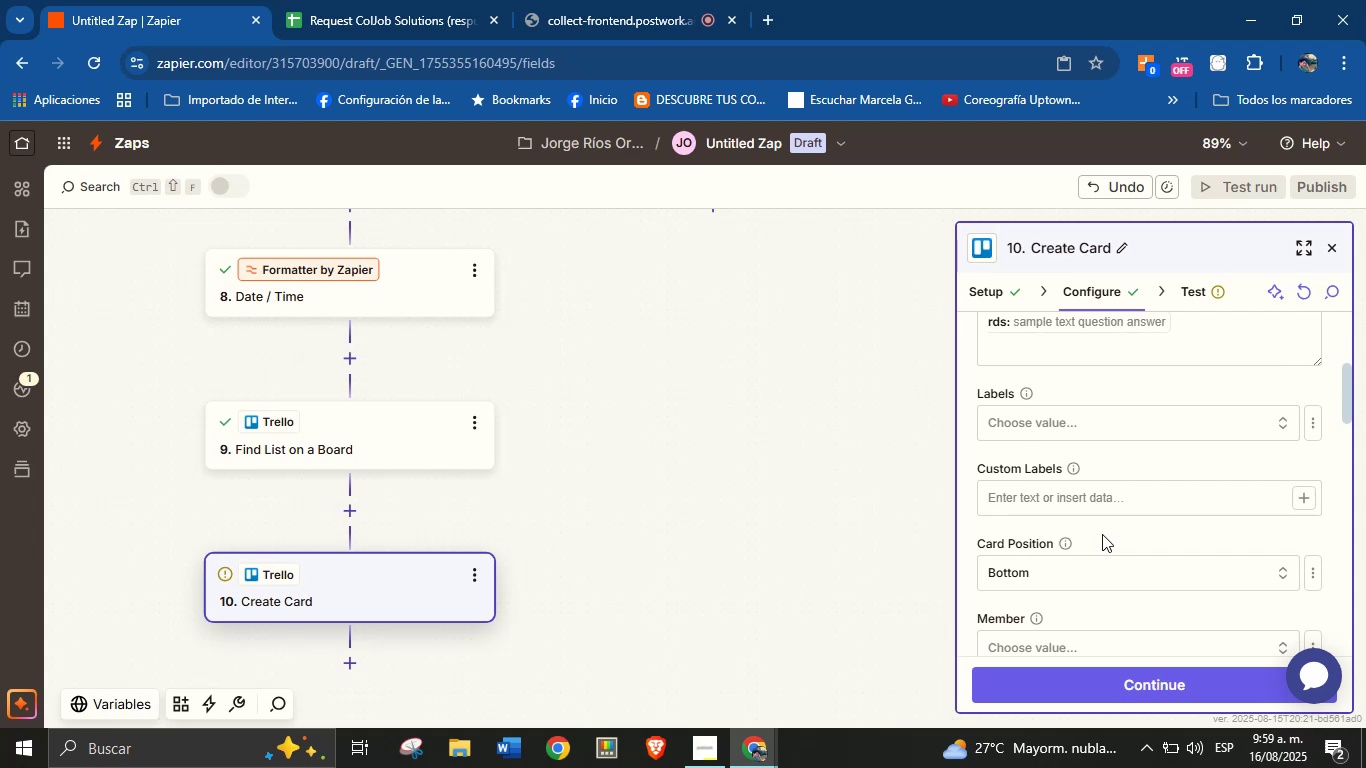 
wait(14.94)
 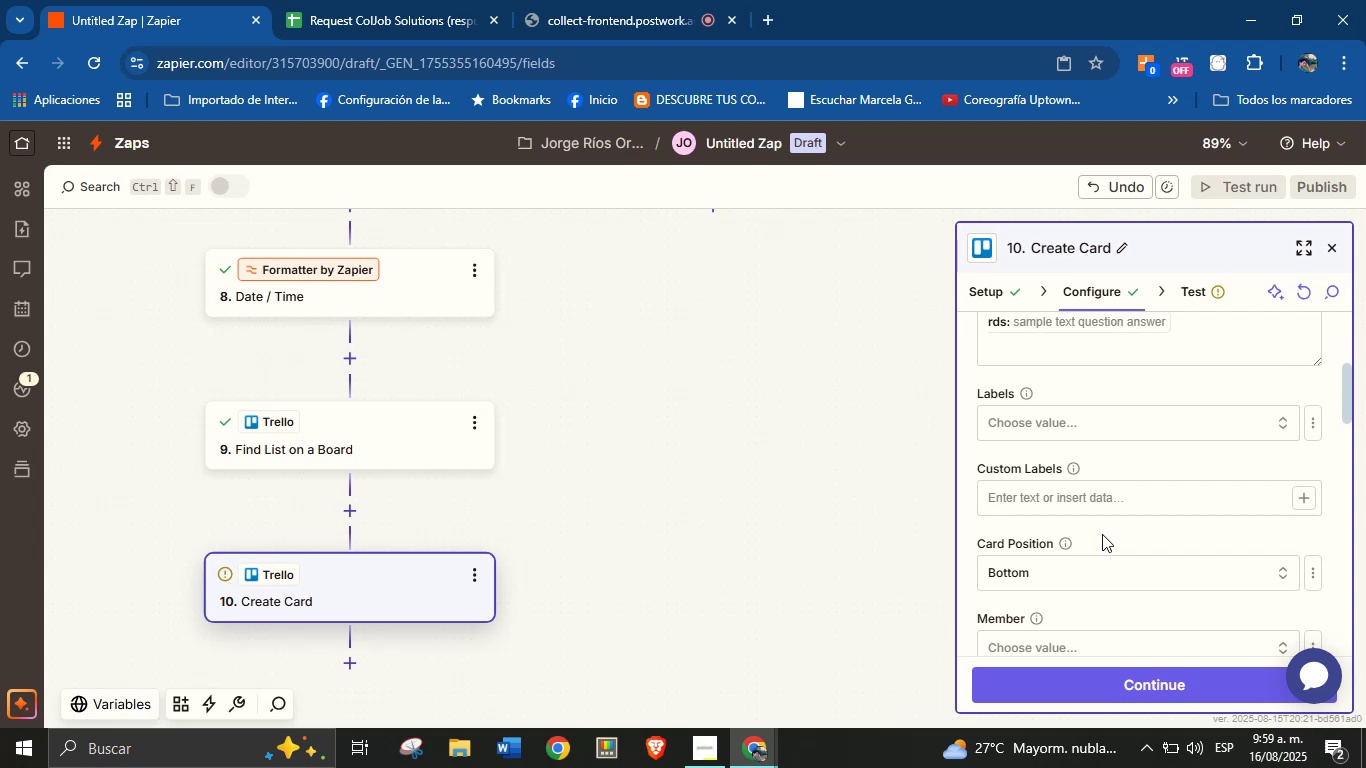 
scroll: coordinate [1114, 500], scroll_direction: down, amount: 2.0
 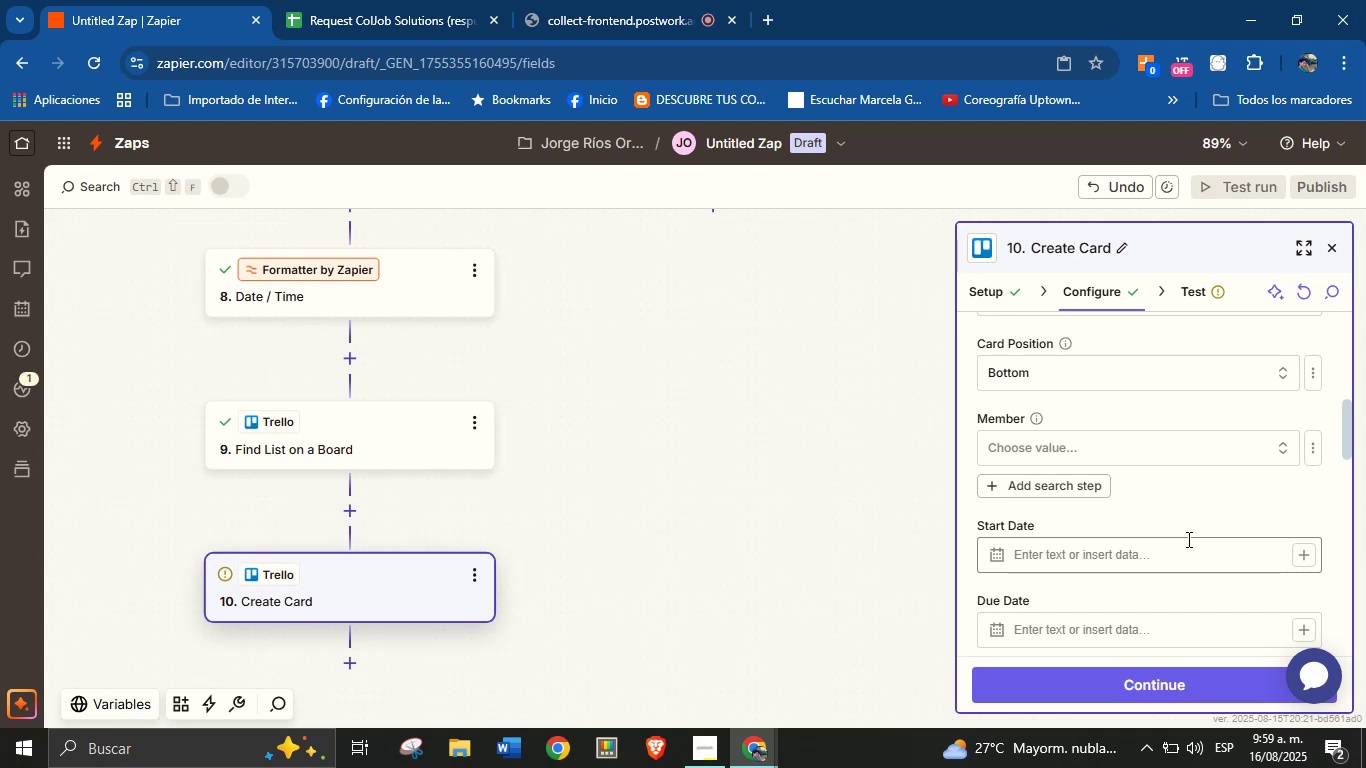 
wait(5.53)
 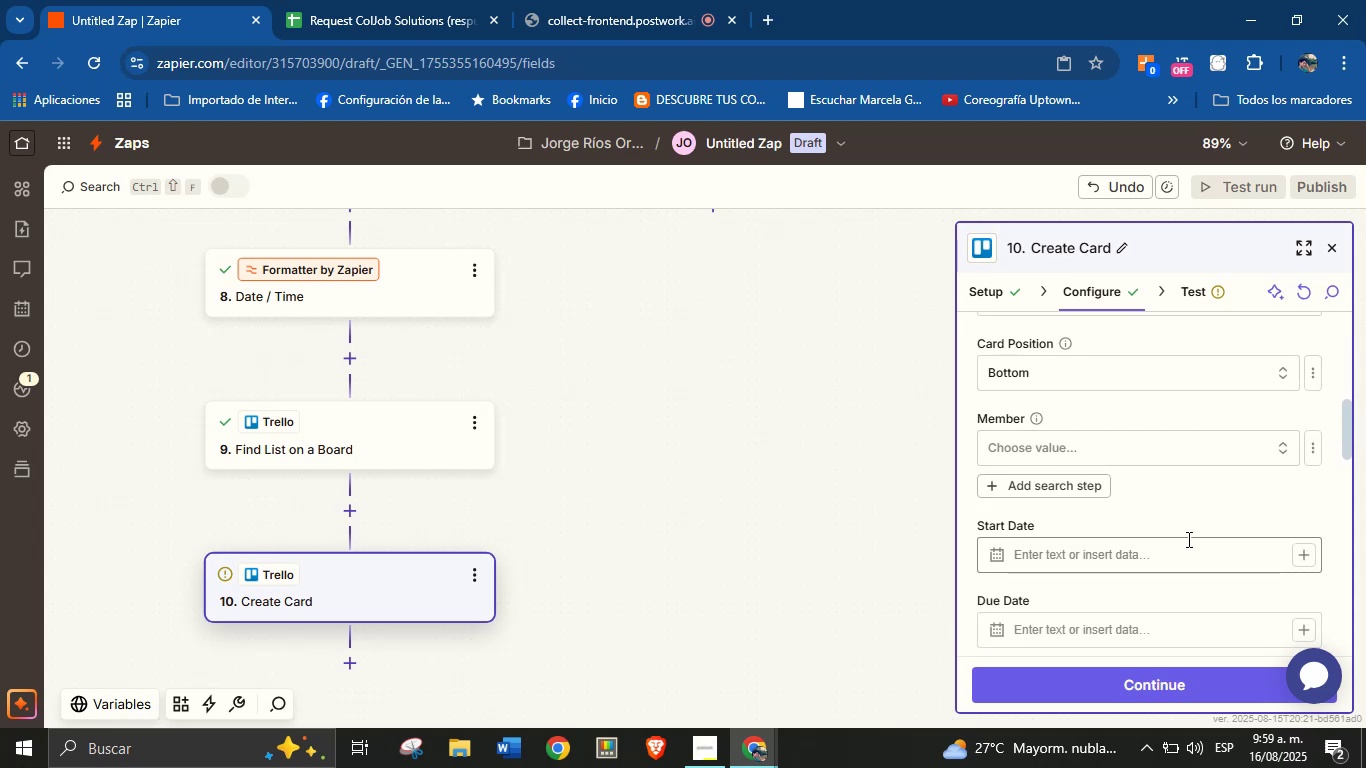 
scroll: coordinate [1118, 493], scroll_direction: down, amount: 3.0
 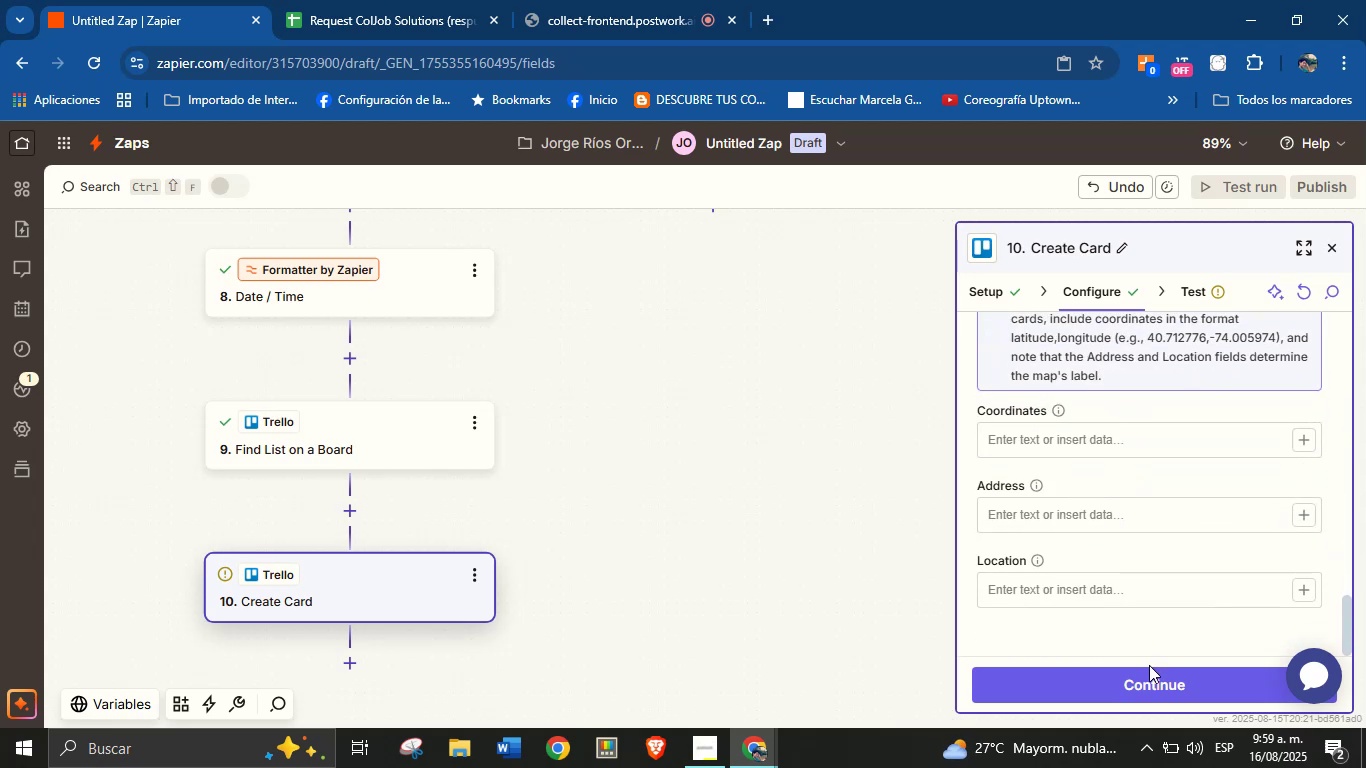 
left_click([1149, 672])
 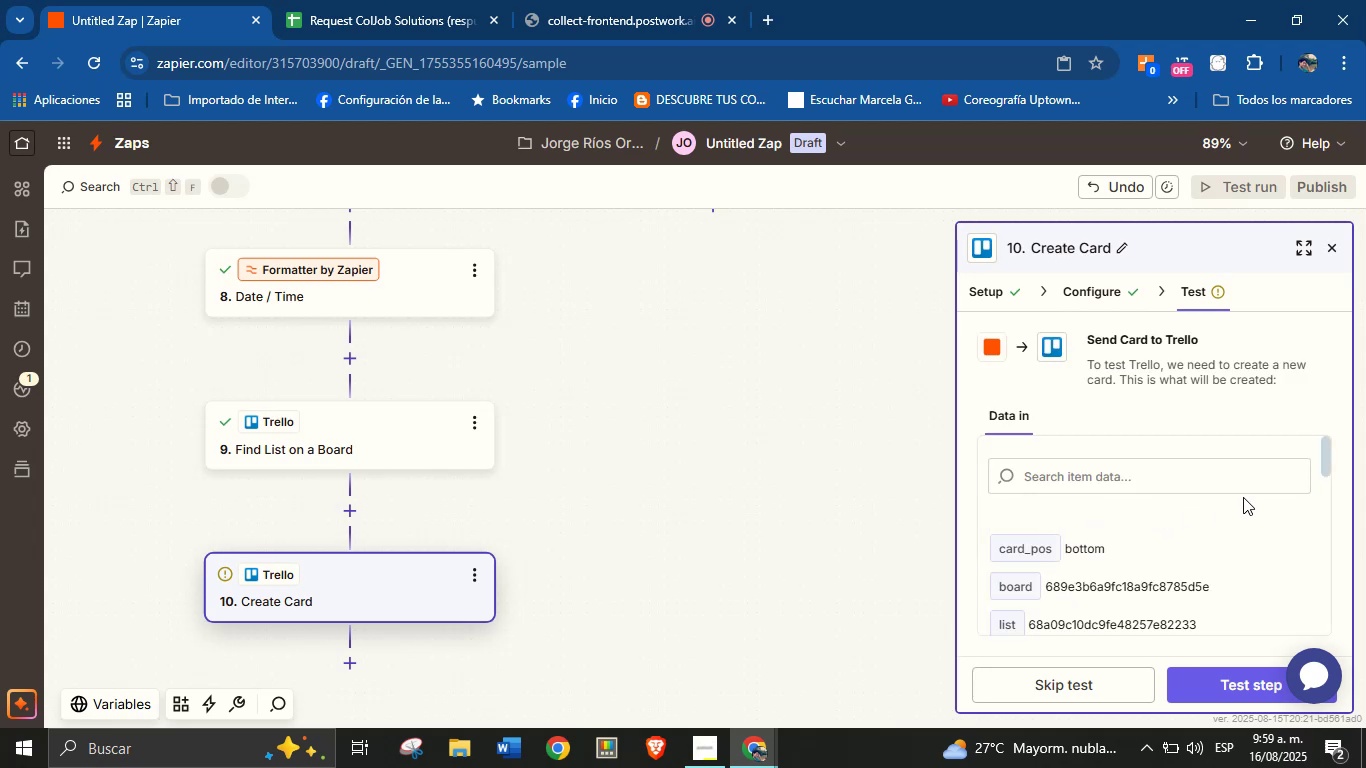 
wait(7.79)
 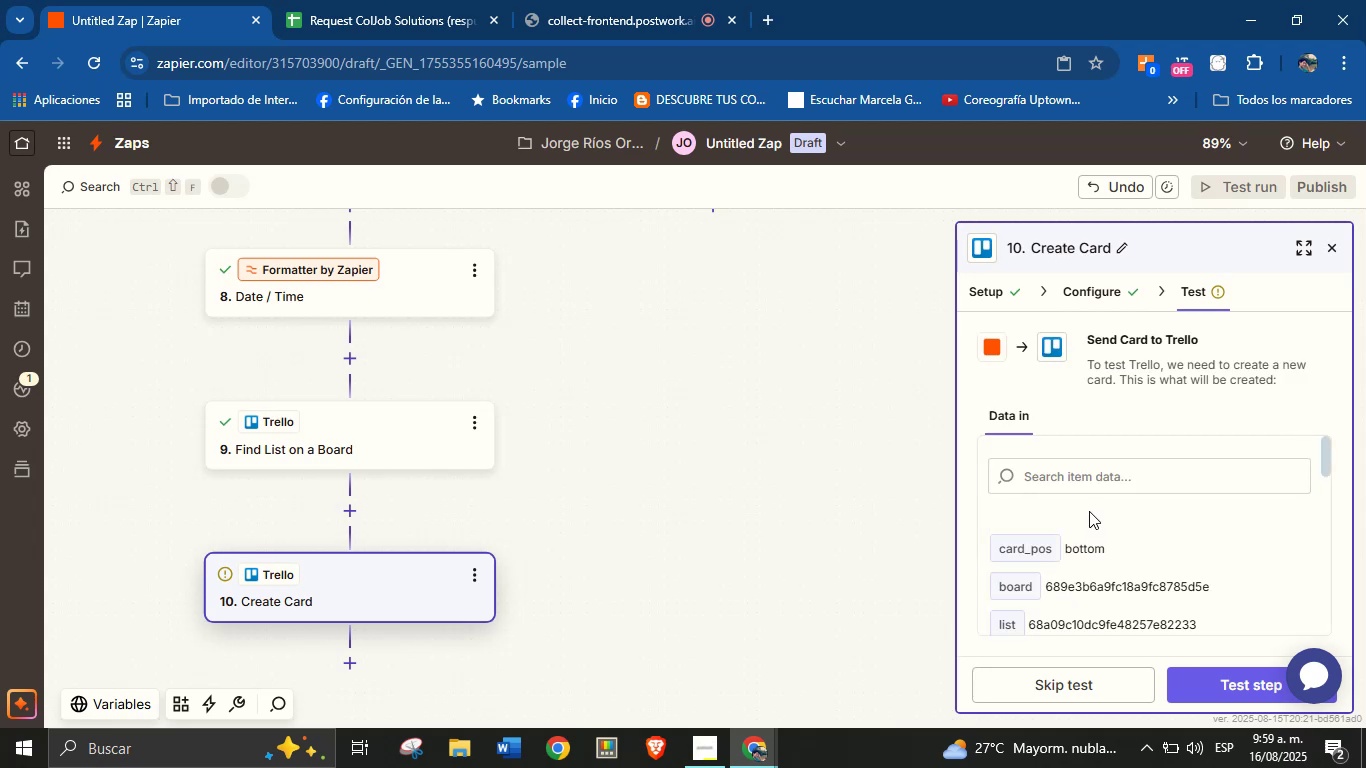 
scroll: coordinate [1188, 523], scroll_direction: down, amount: 3.0
 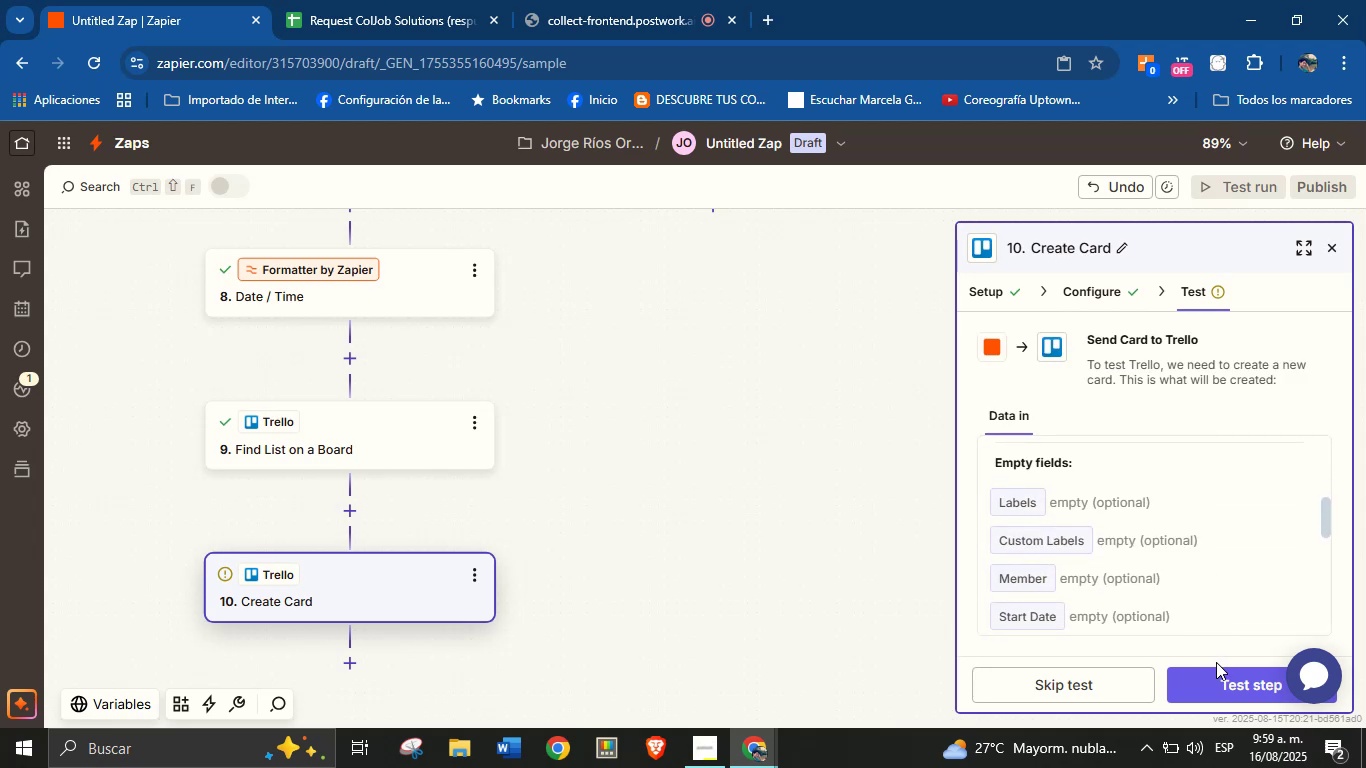 
left_click([1216, 683])
 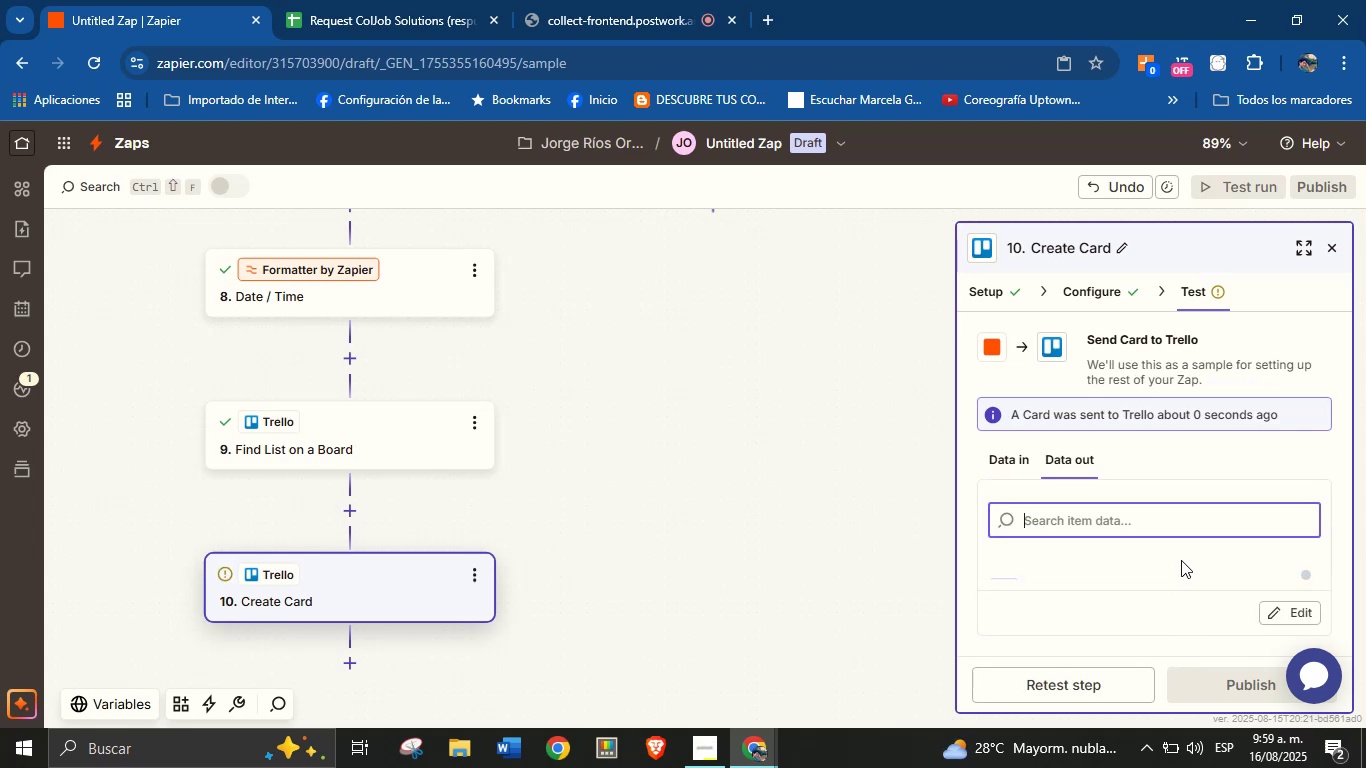 
wait(5.06)
 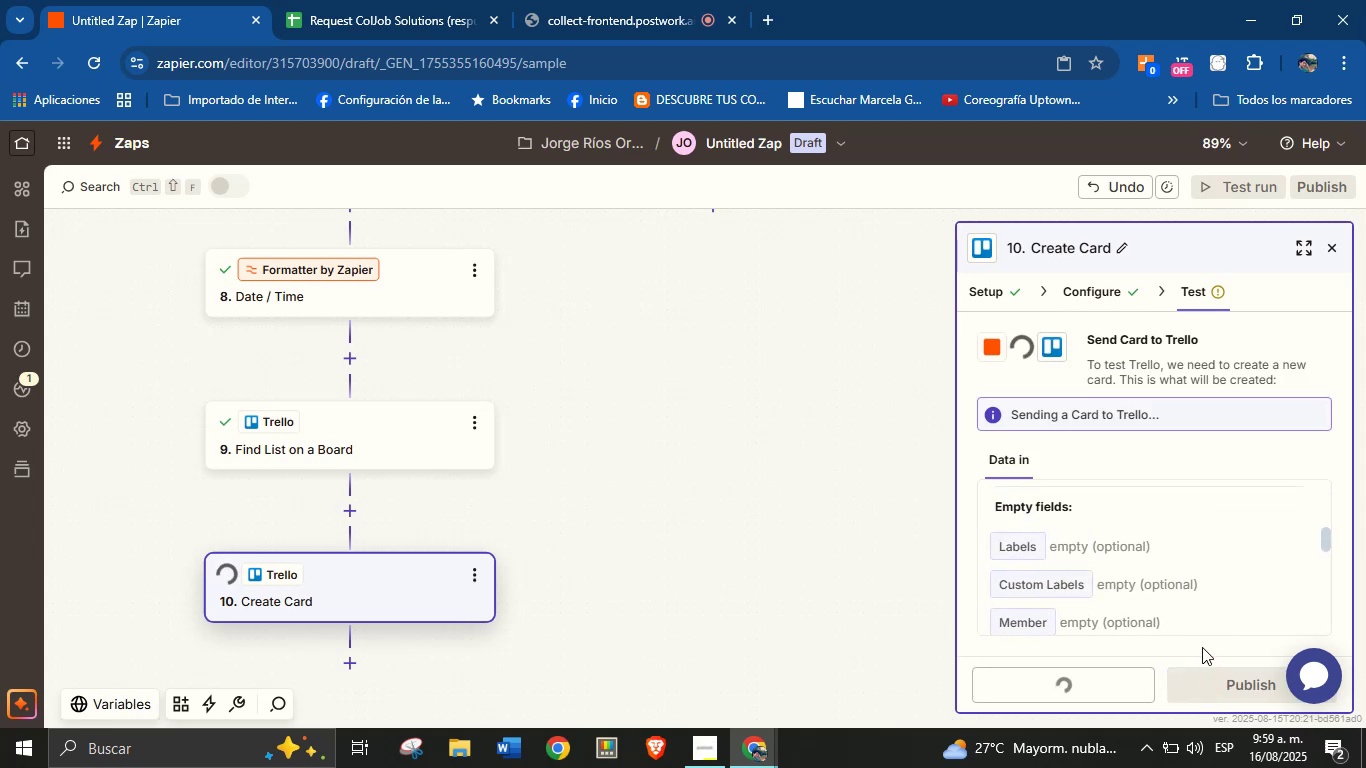 
left_click_drag(start_coordinate=[729, 609], to_coordinate=[694, 515])
 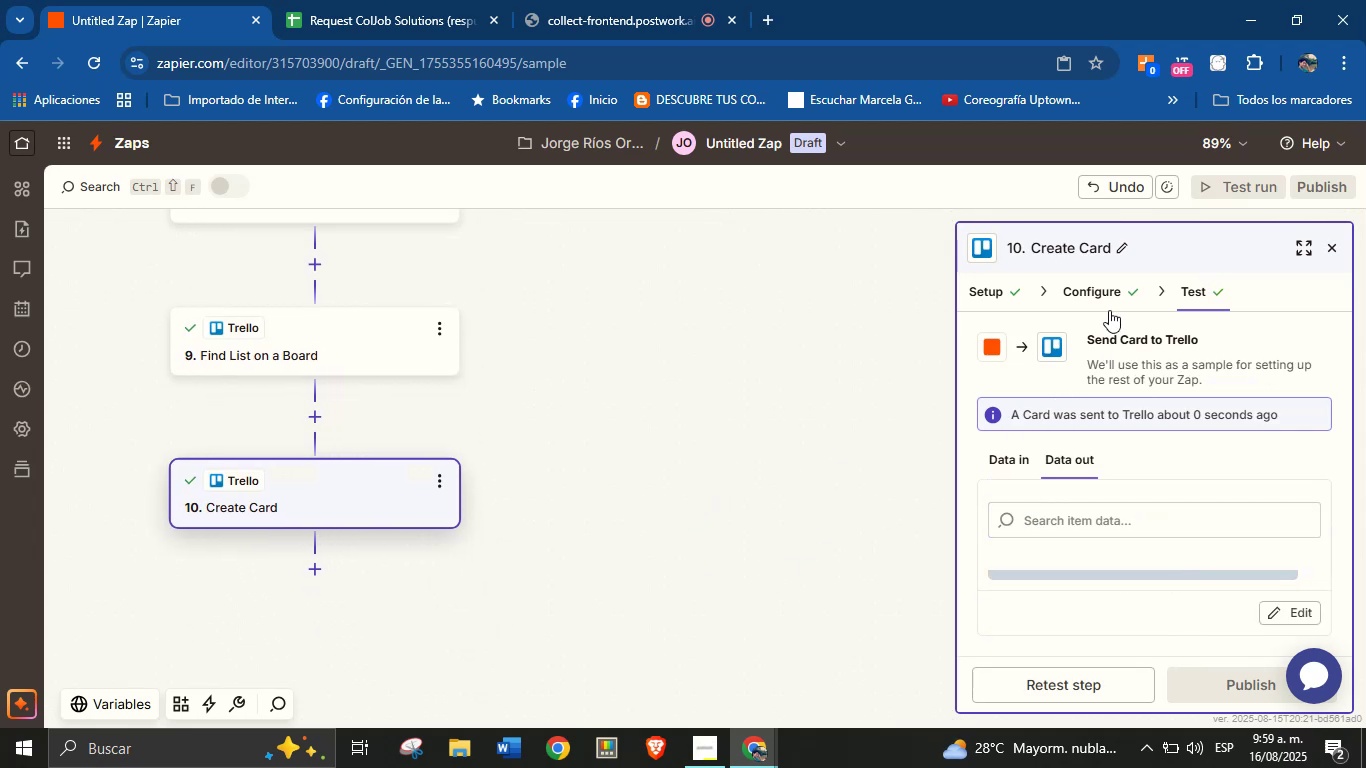 
left_click([1111, 295])
 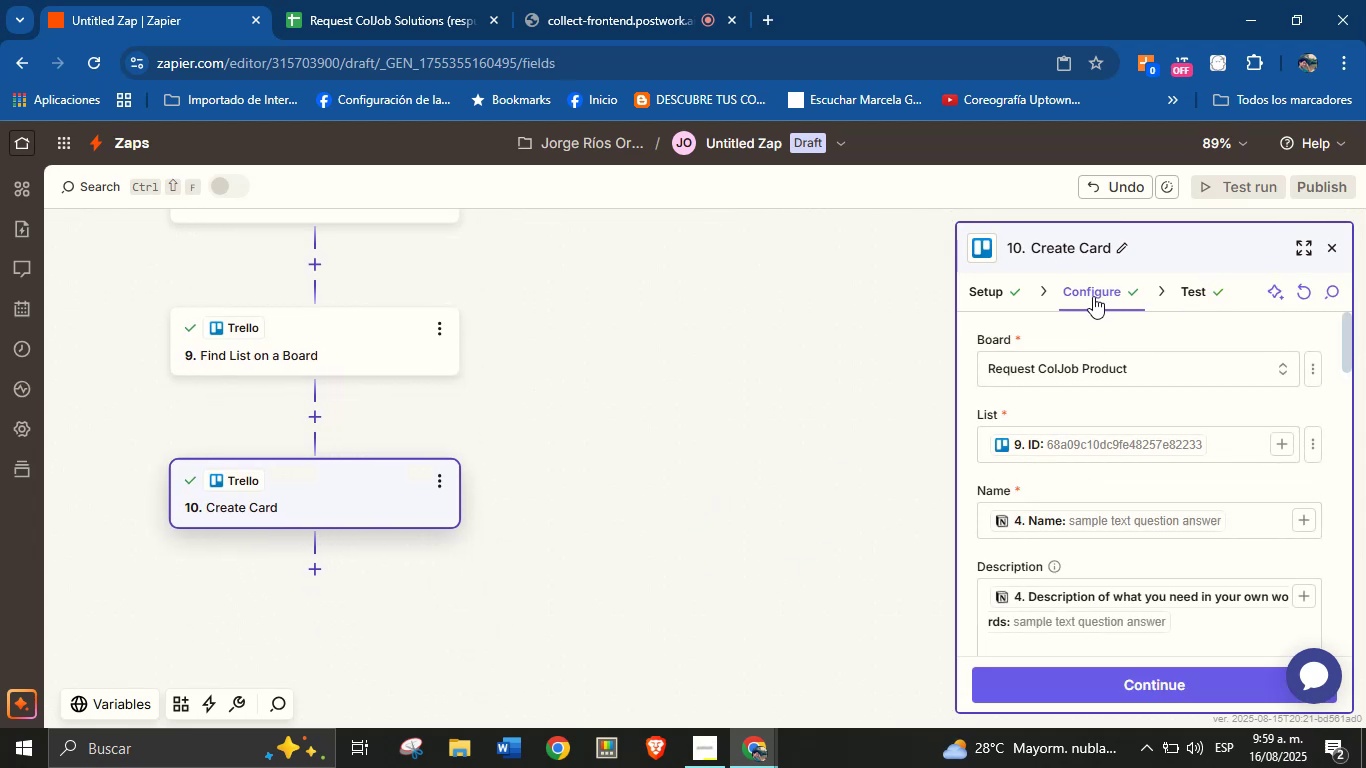 
scroll: coordinate [1118, 433], scroll_direction: down, amount: 2.0
 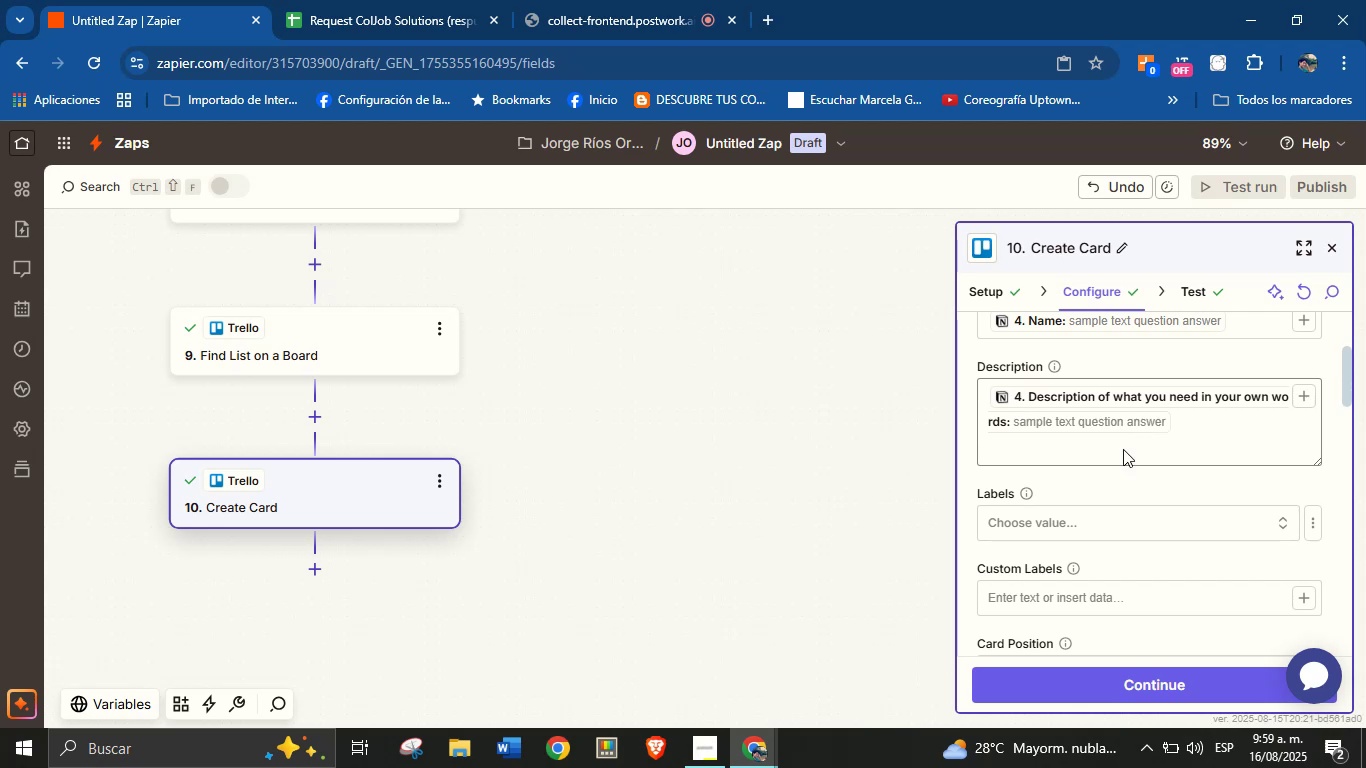 
wait(5.24)
 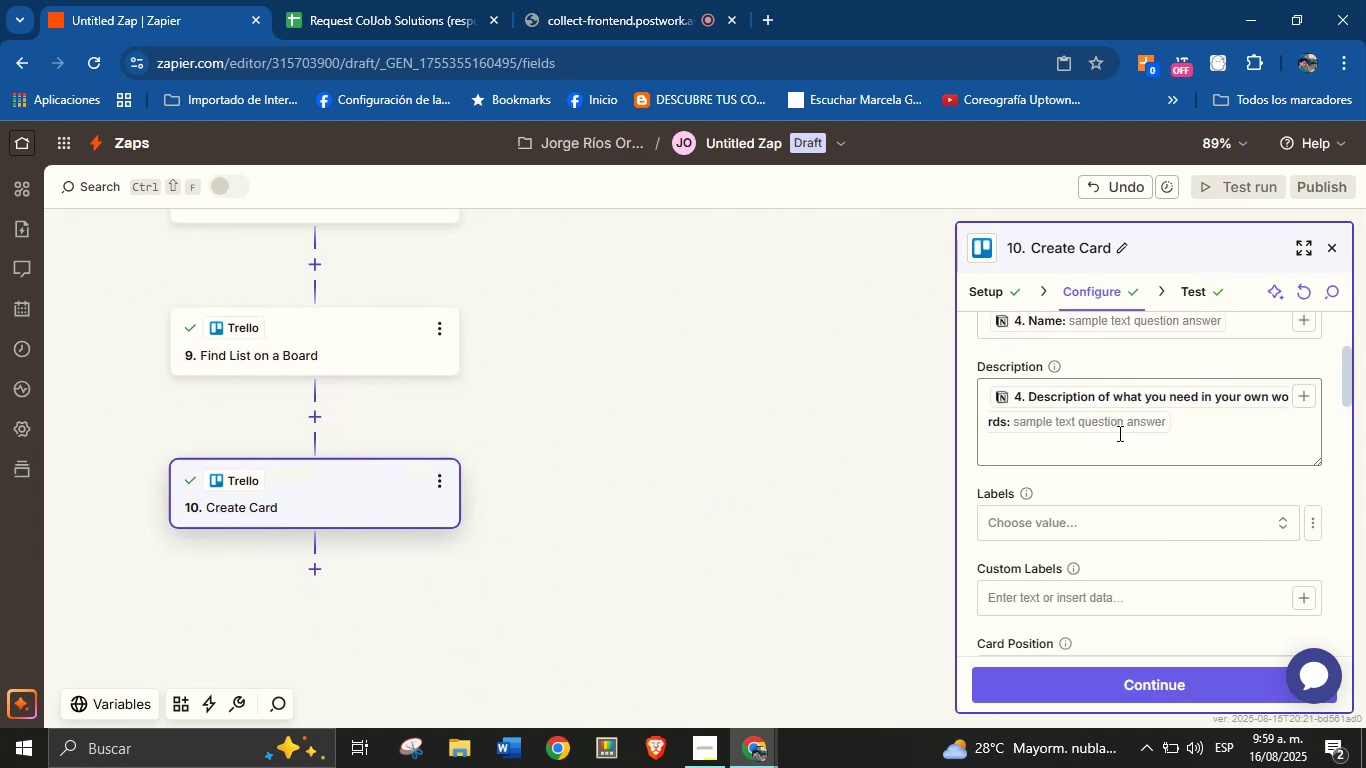 
scroll: coordinate [1108, 471], scroll_direction: up, amount: 1.0
 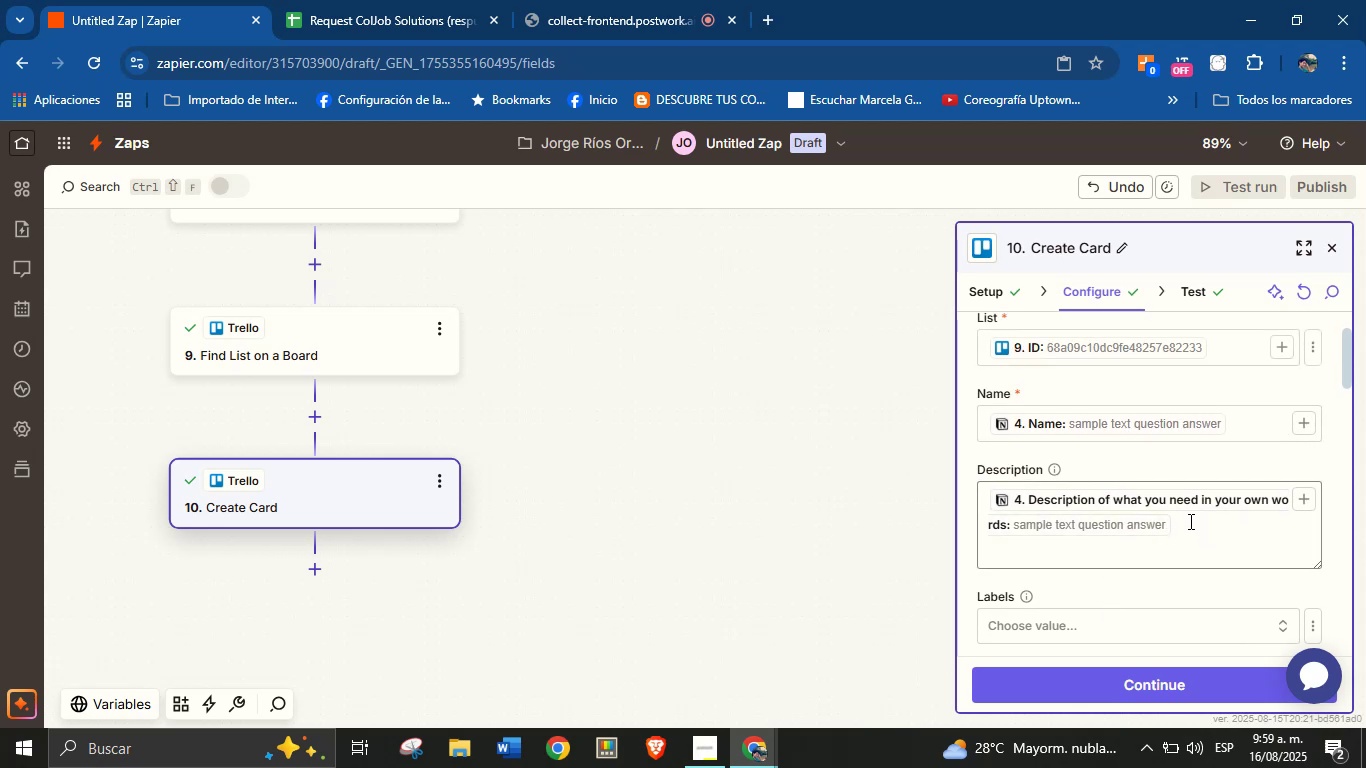 
scroll: coordinate [1206, 537], scroll_direction: down, amount: 1.0
 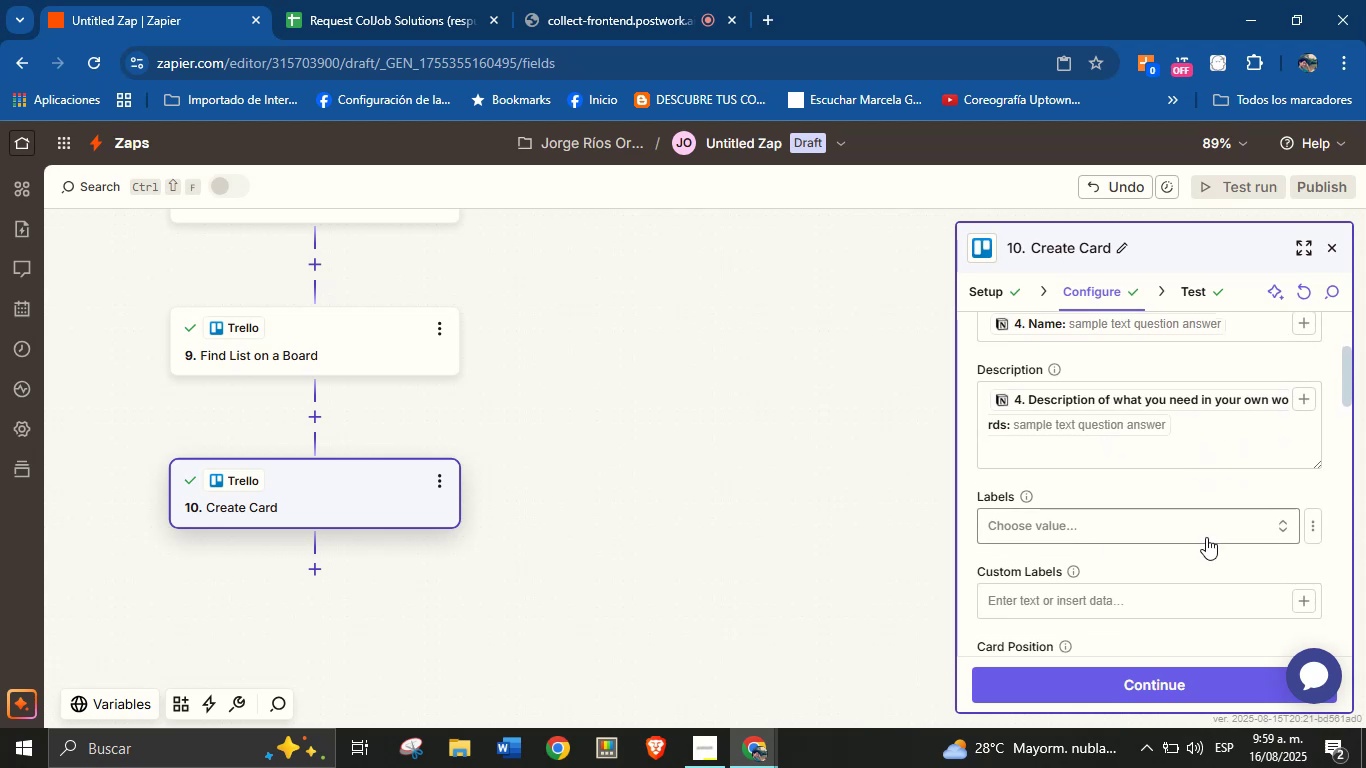 
scroll: coordinate [1206, 537], scroll_direction: up, amount: 1.0
 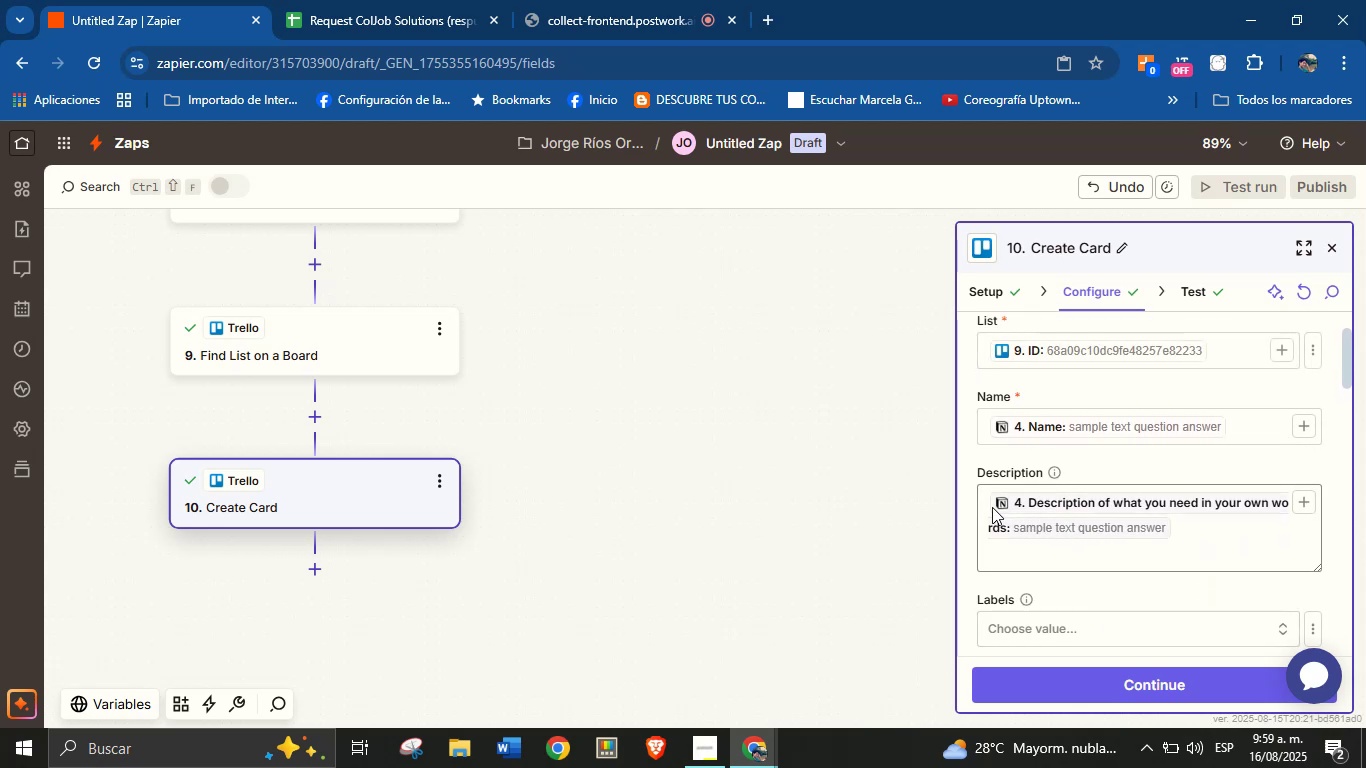 
left_click([988, 506])
 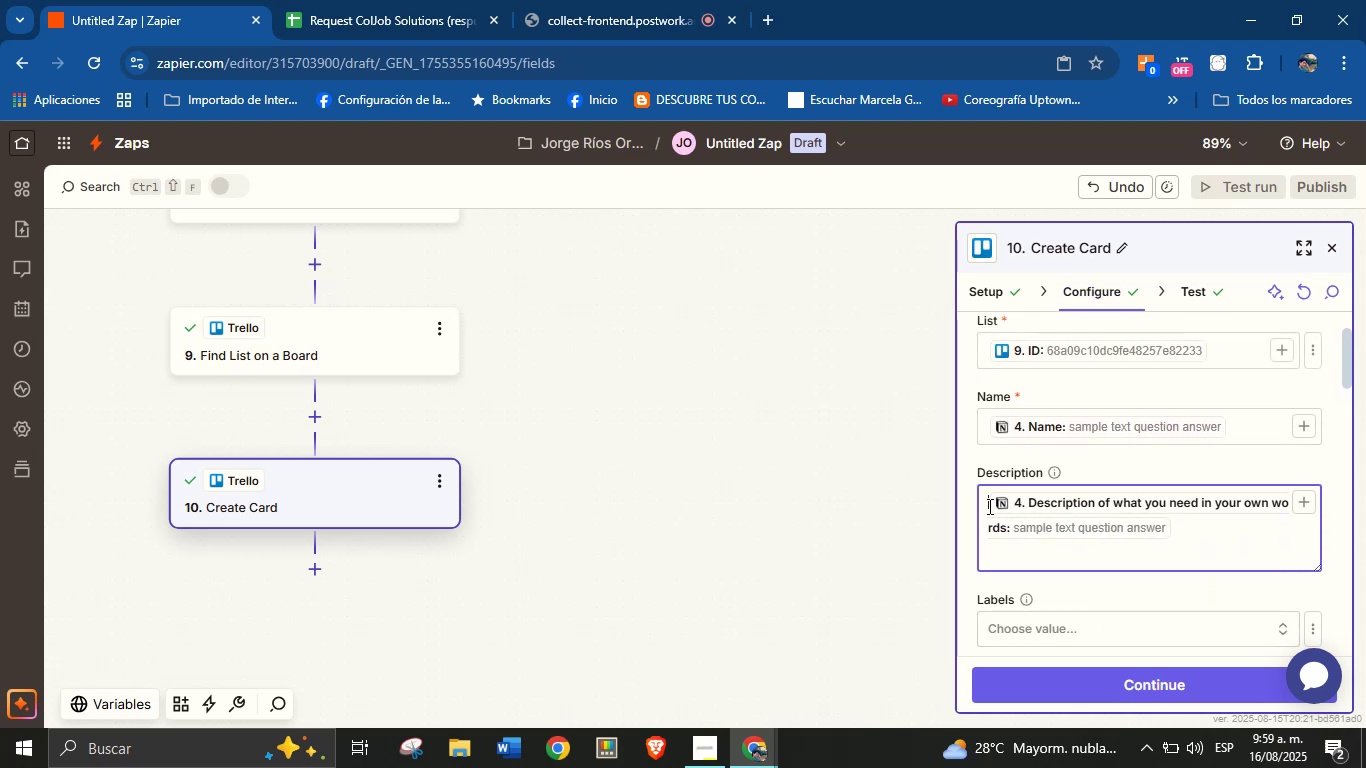 
key(Enter)
 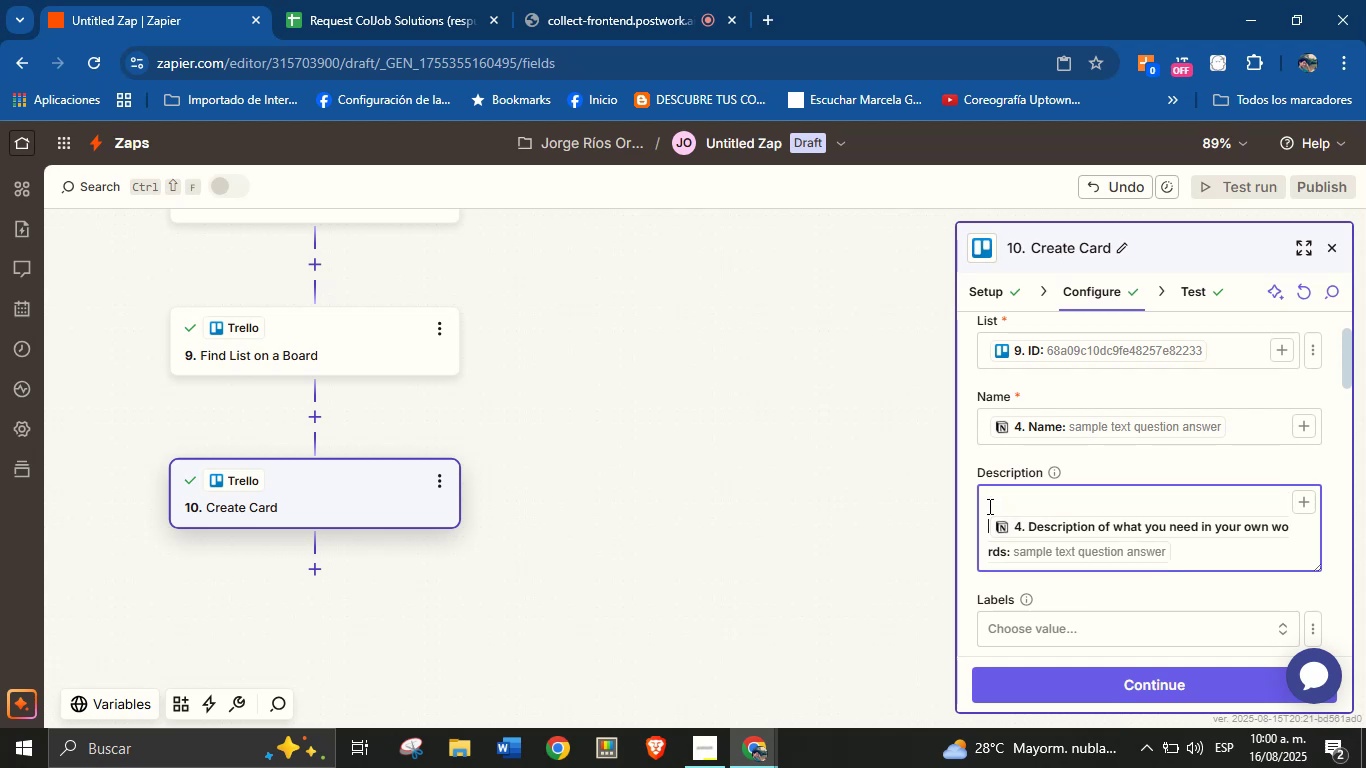 
key(ArrowUp)
 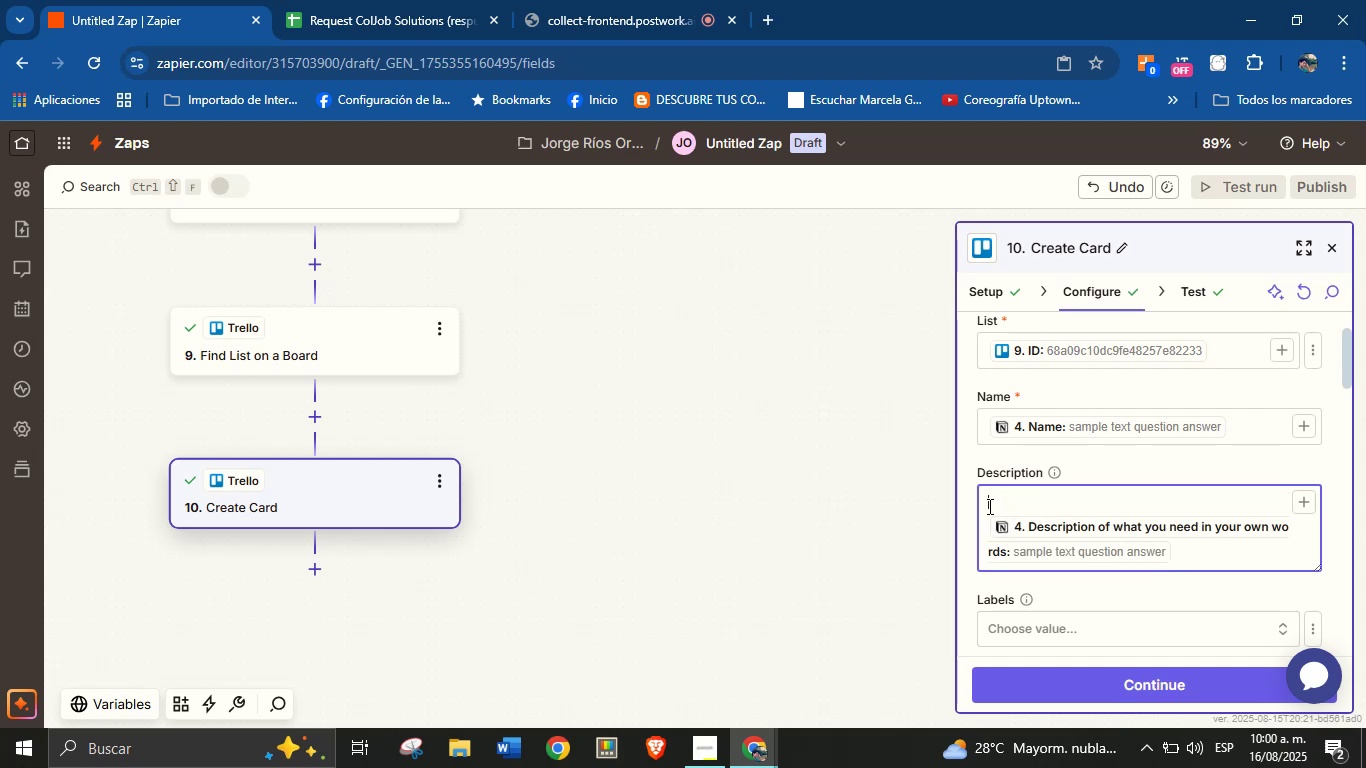 
type(Client[s name> )
 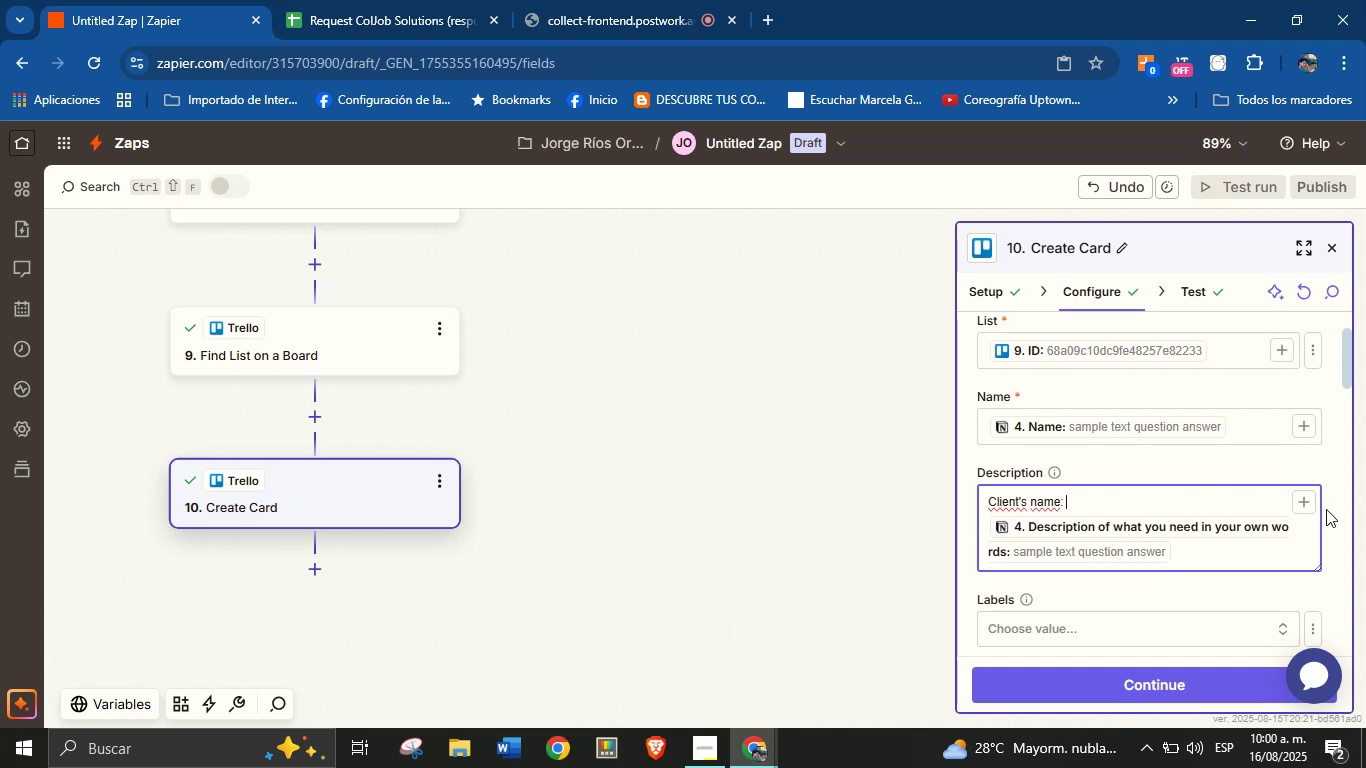 
left_click([1309, 502])
 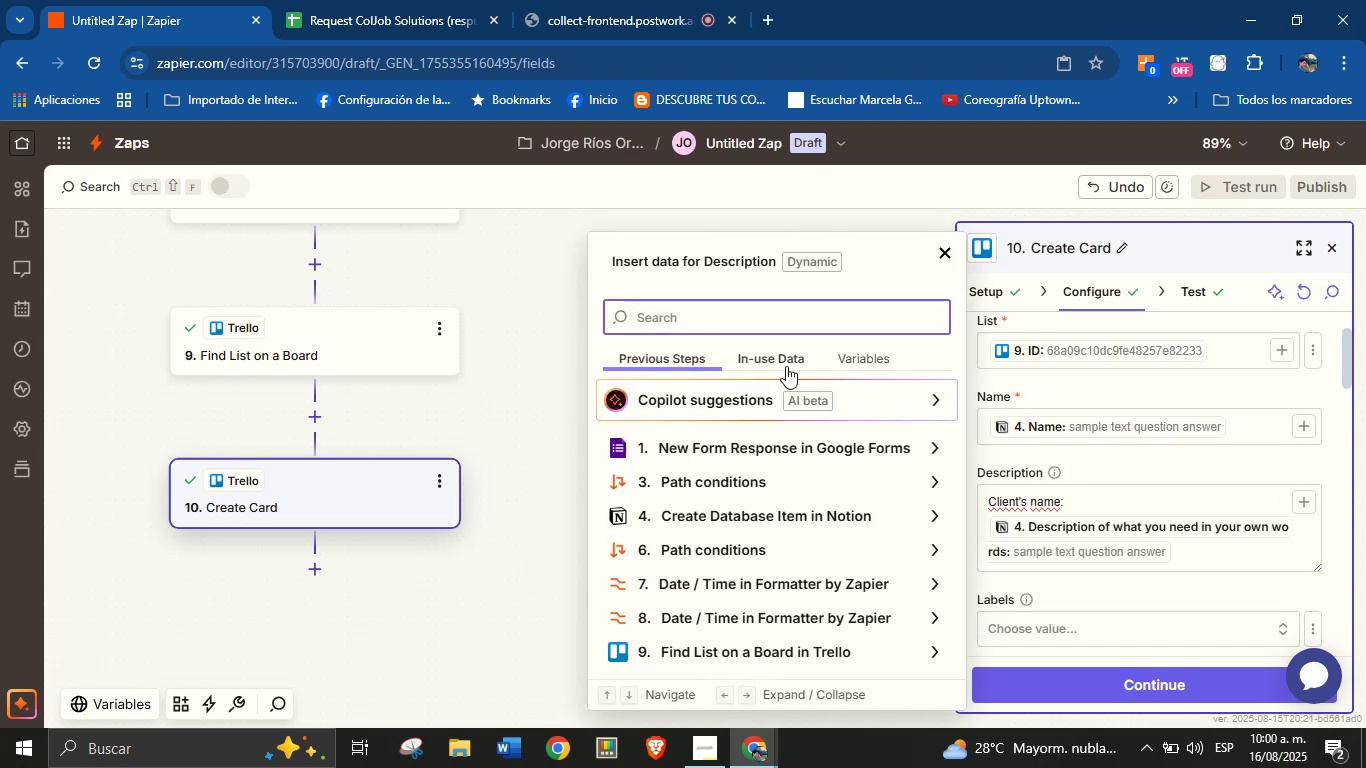 
type(name)
 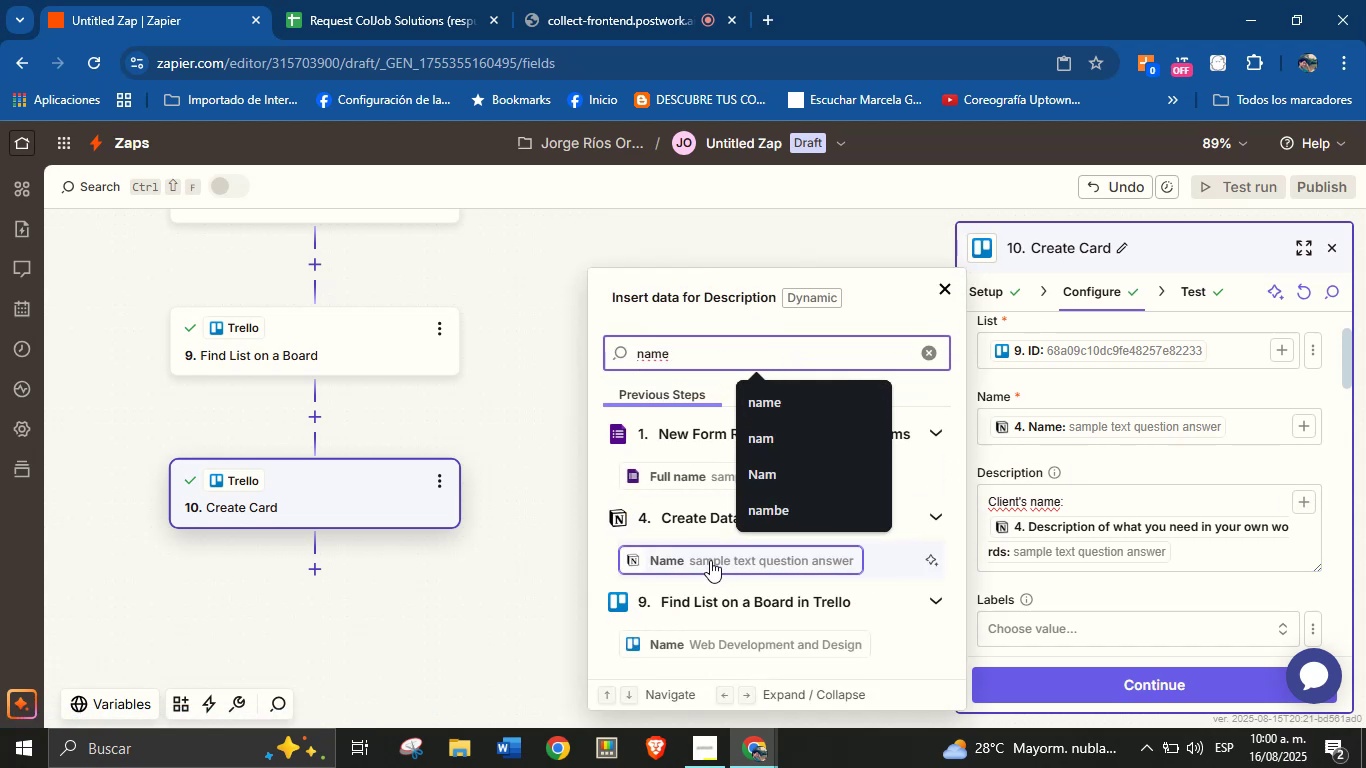 
left_click([710, 560])
 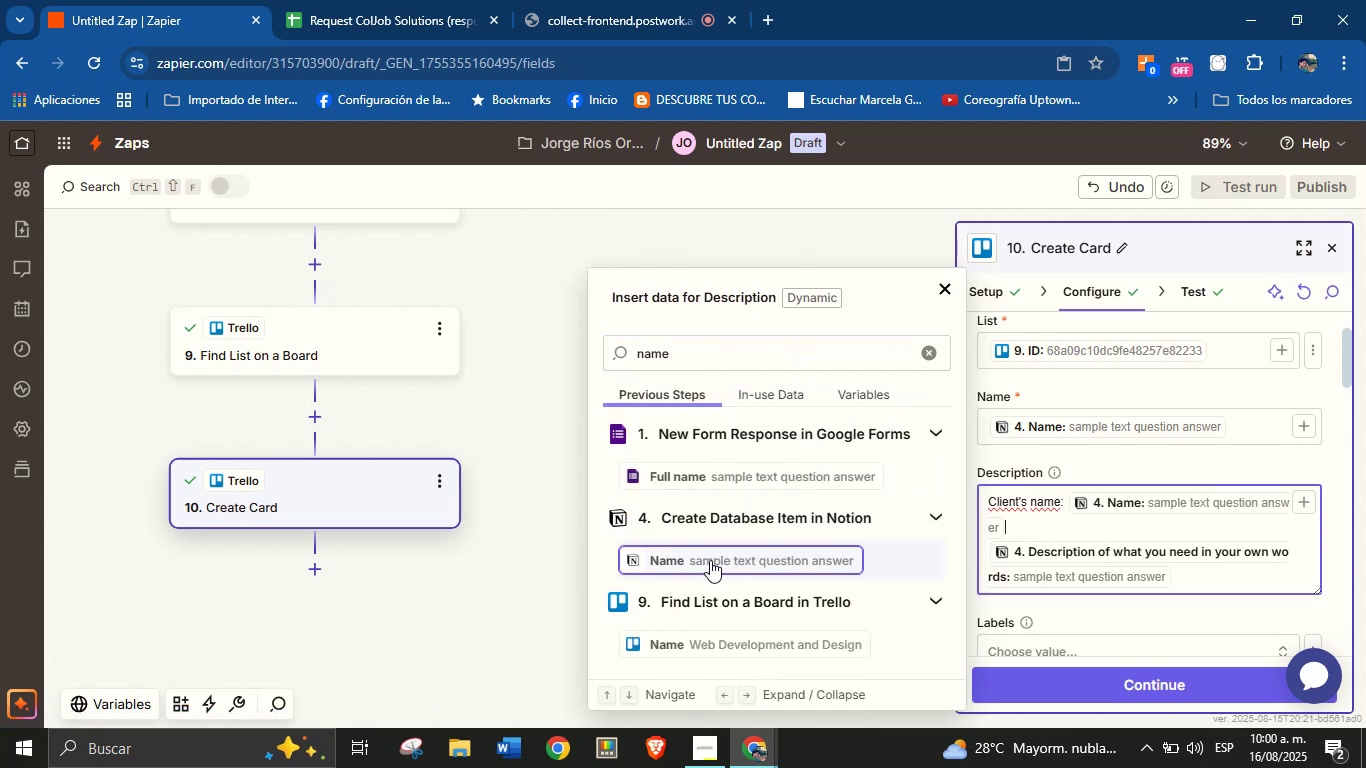 
key(Enter)
 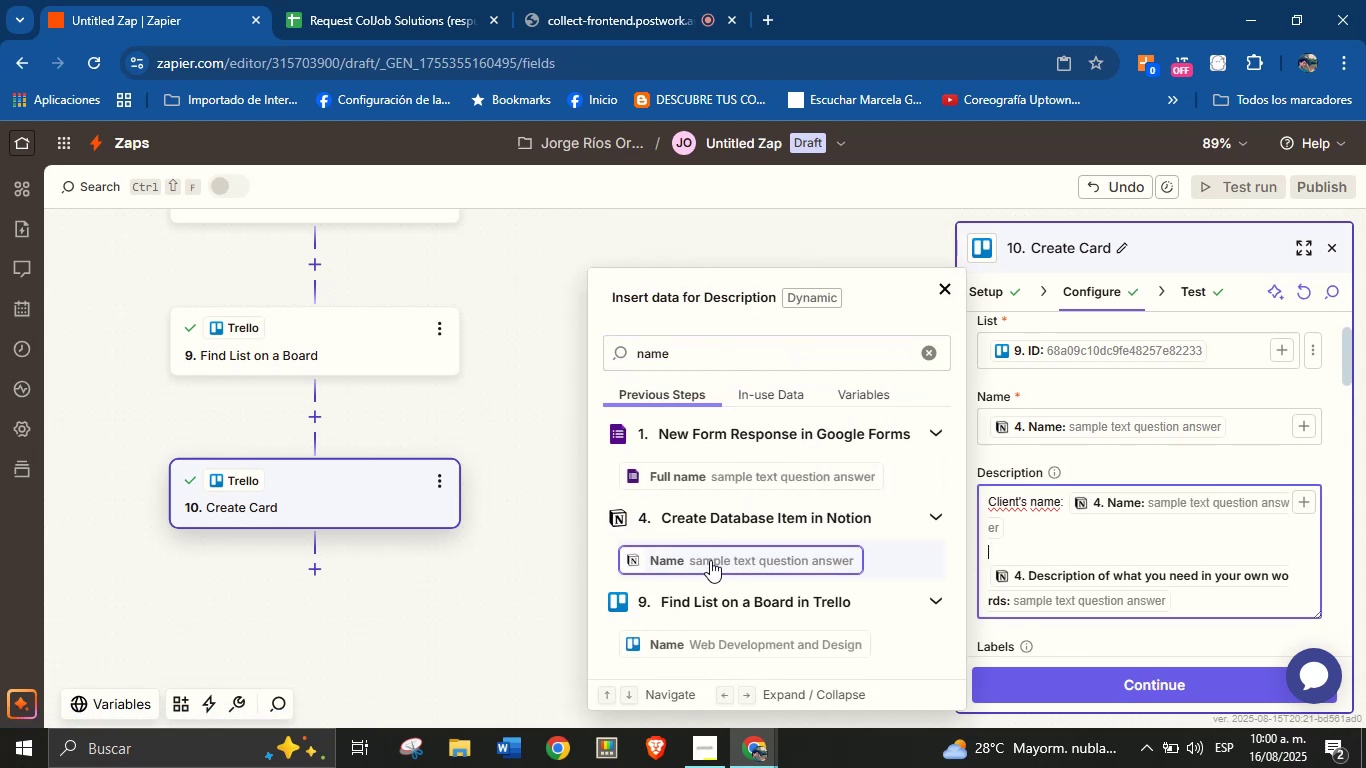 
type(Email> )
 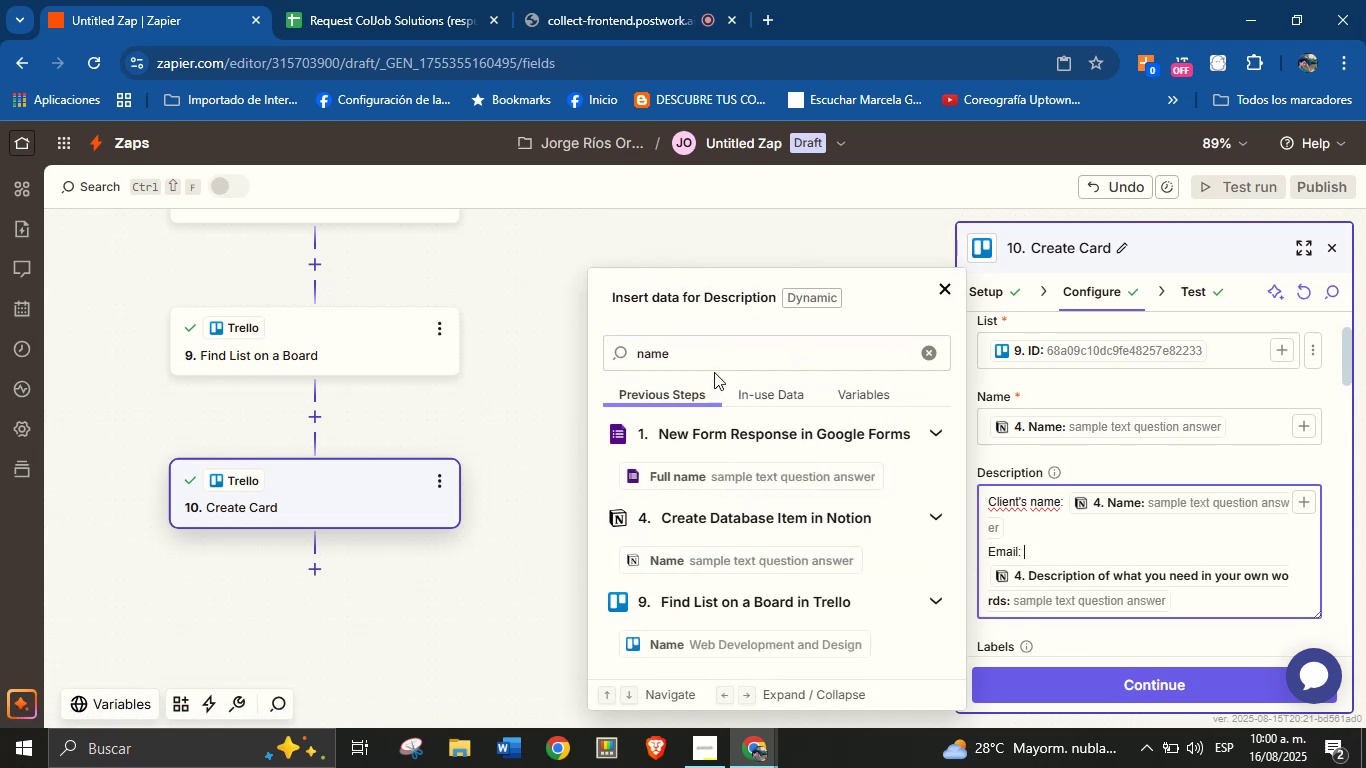 
double_click([718, 360])
 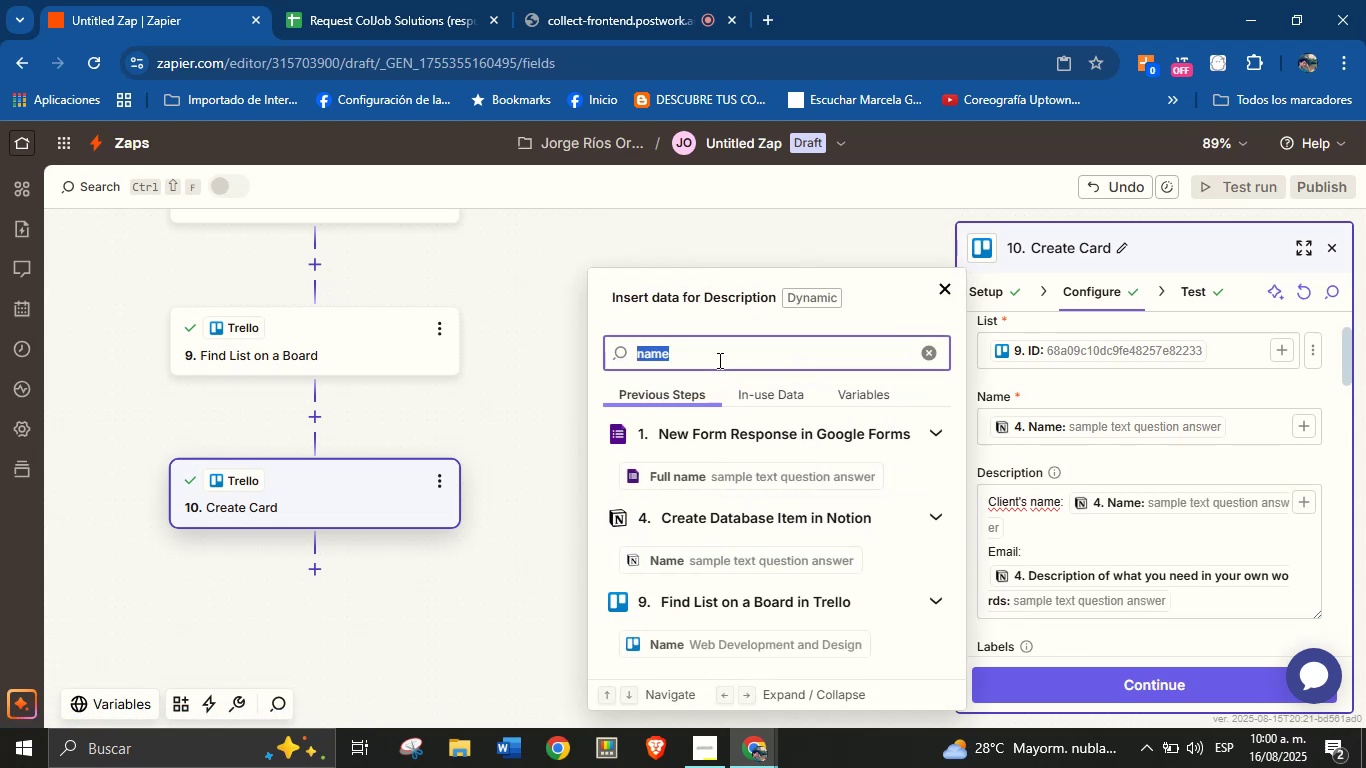 
type(email)
 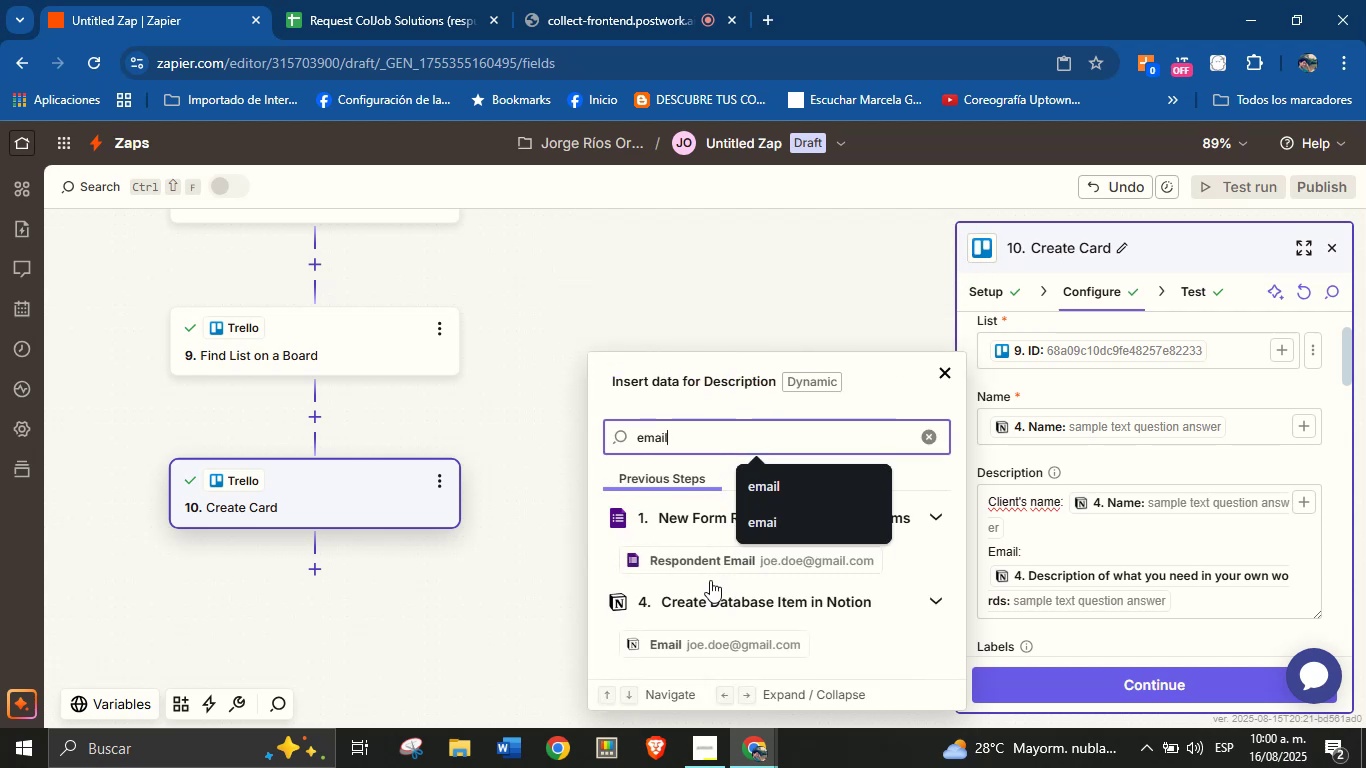 
left_click([707, 633])
 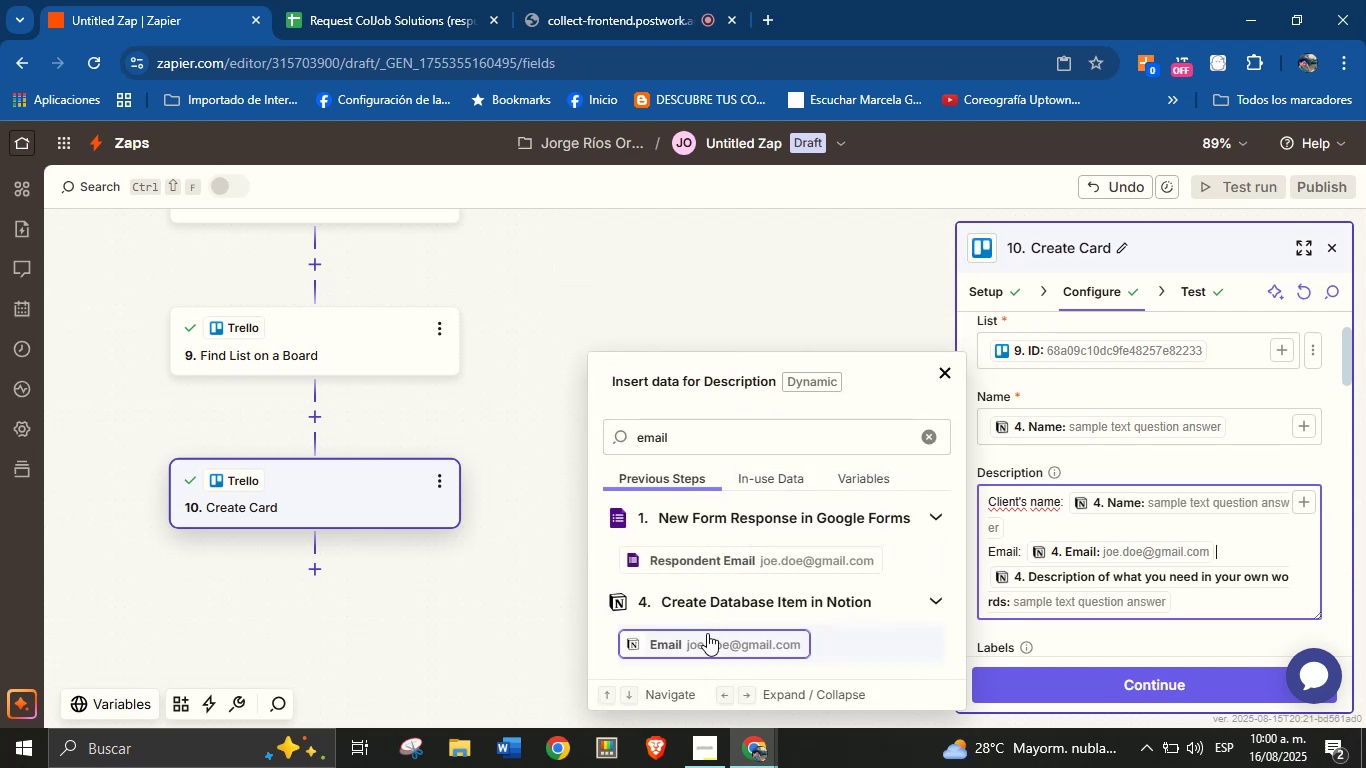 
key(Enter)
 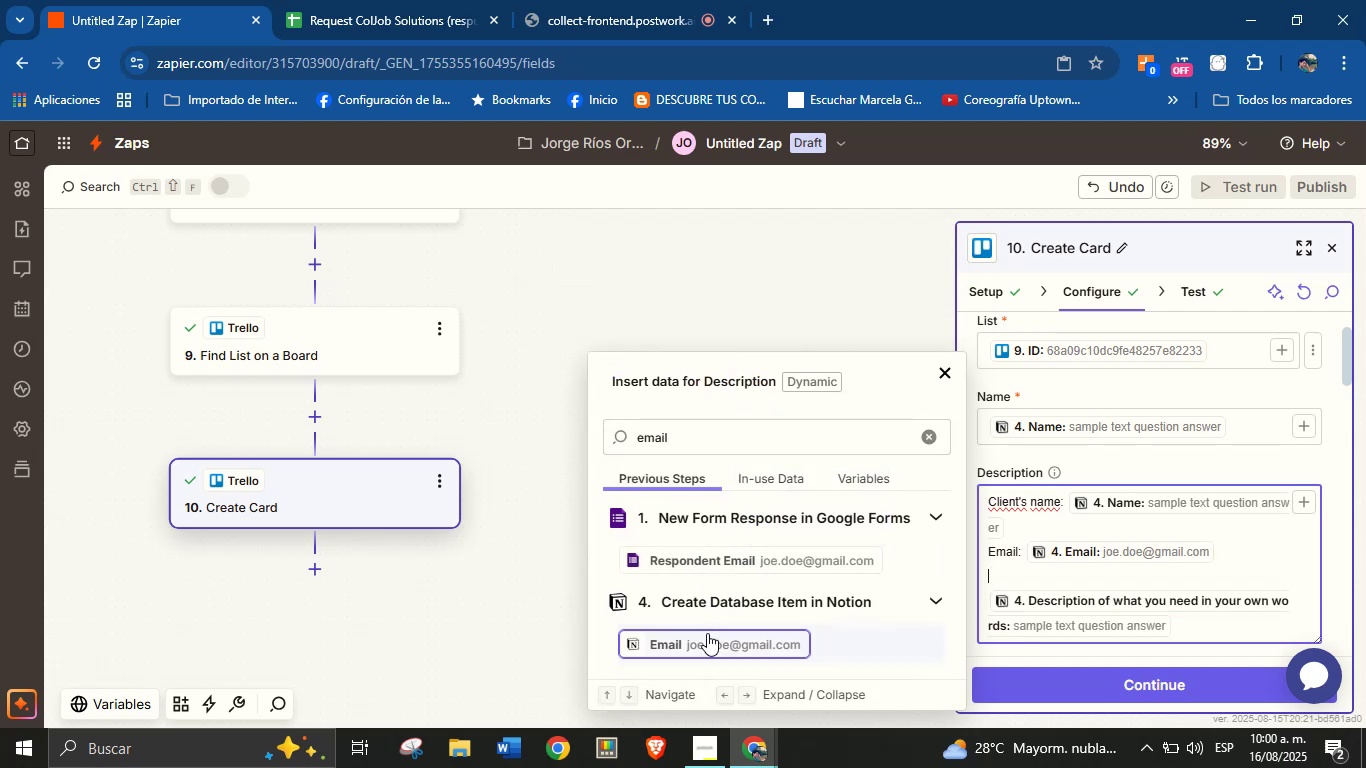 
type(Phone> )
 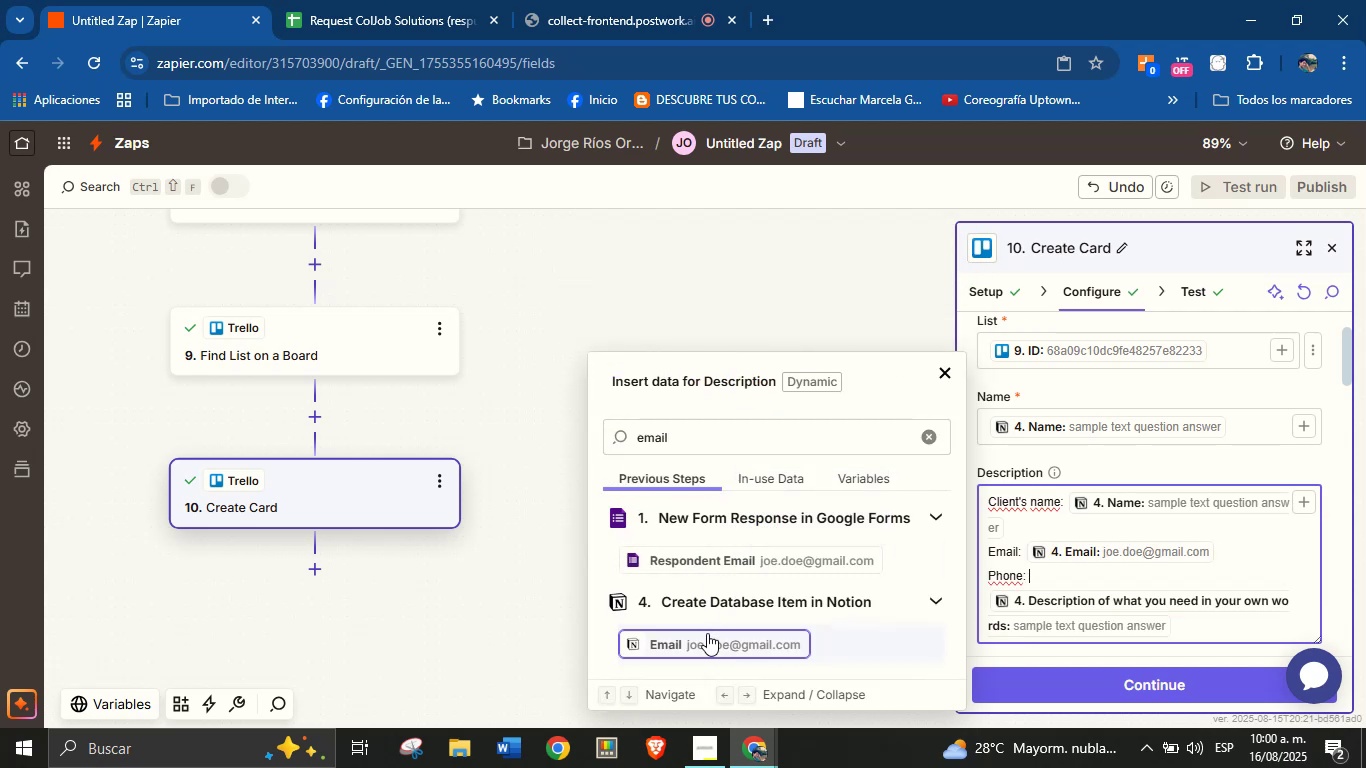 
double_click([730, 429])
 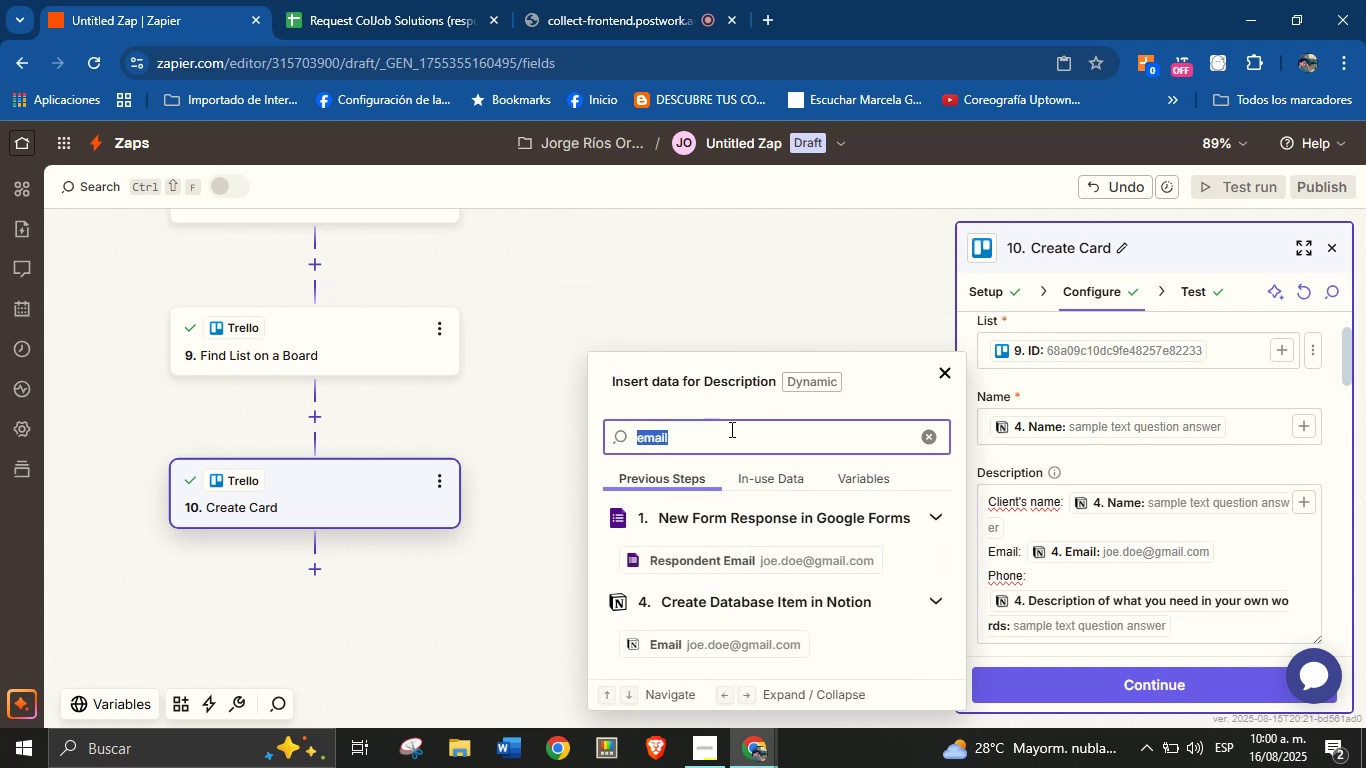 
type(phone)
 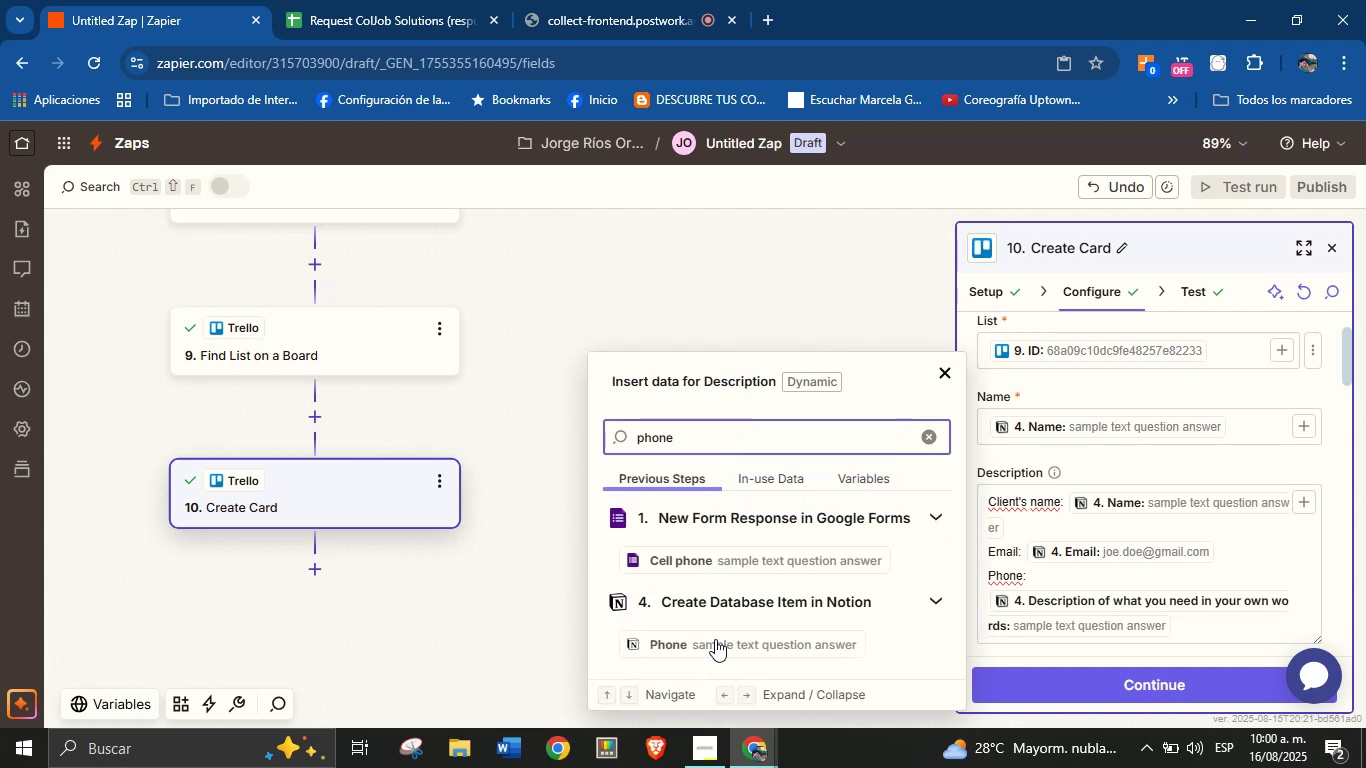 
left_click([716, 643])
 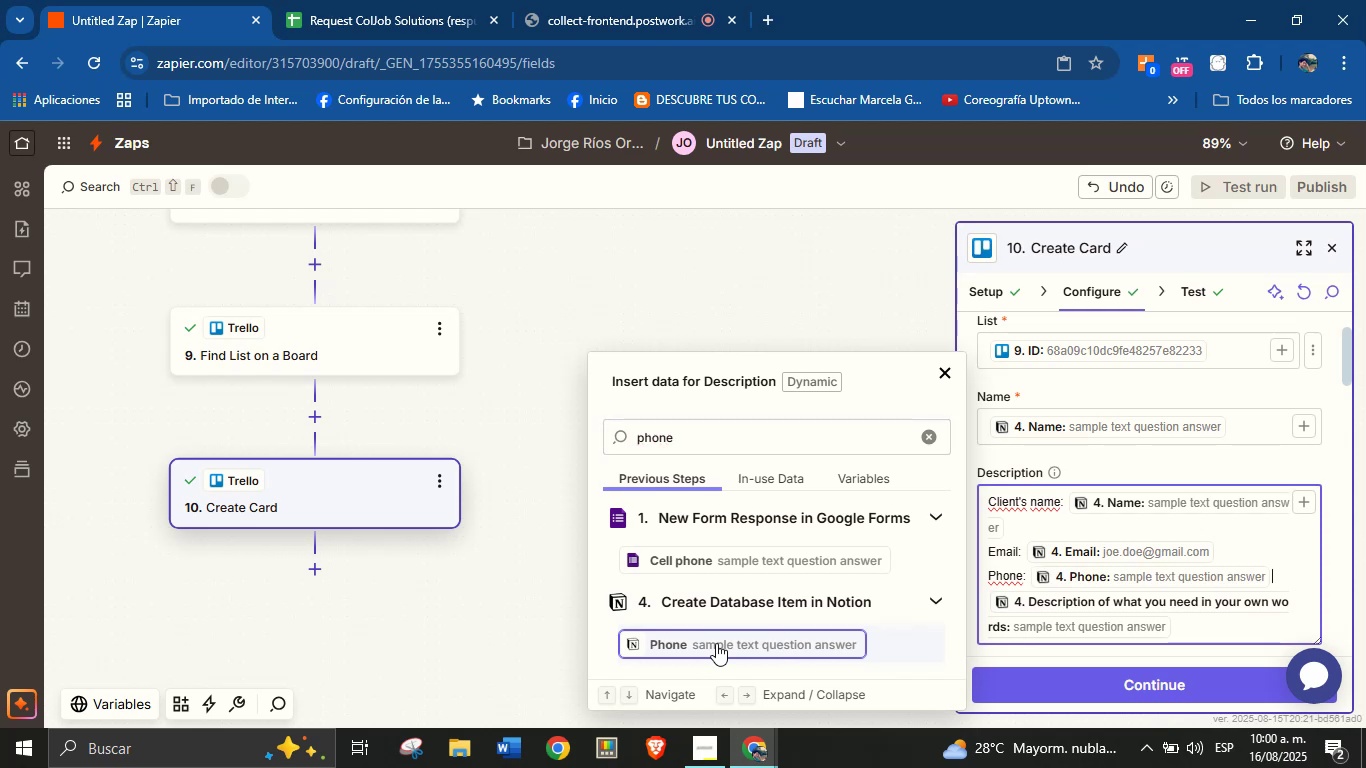 
key(Enter)
 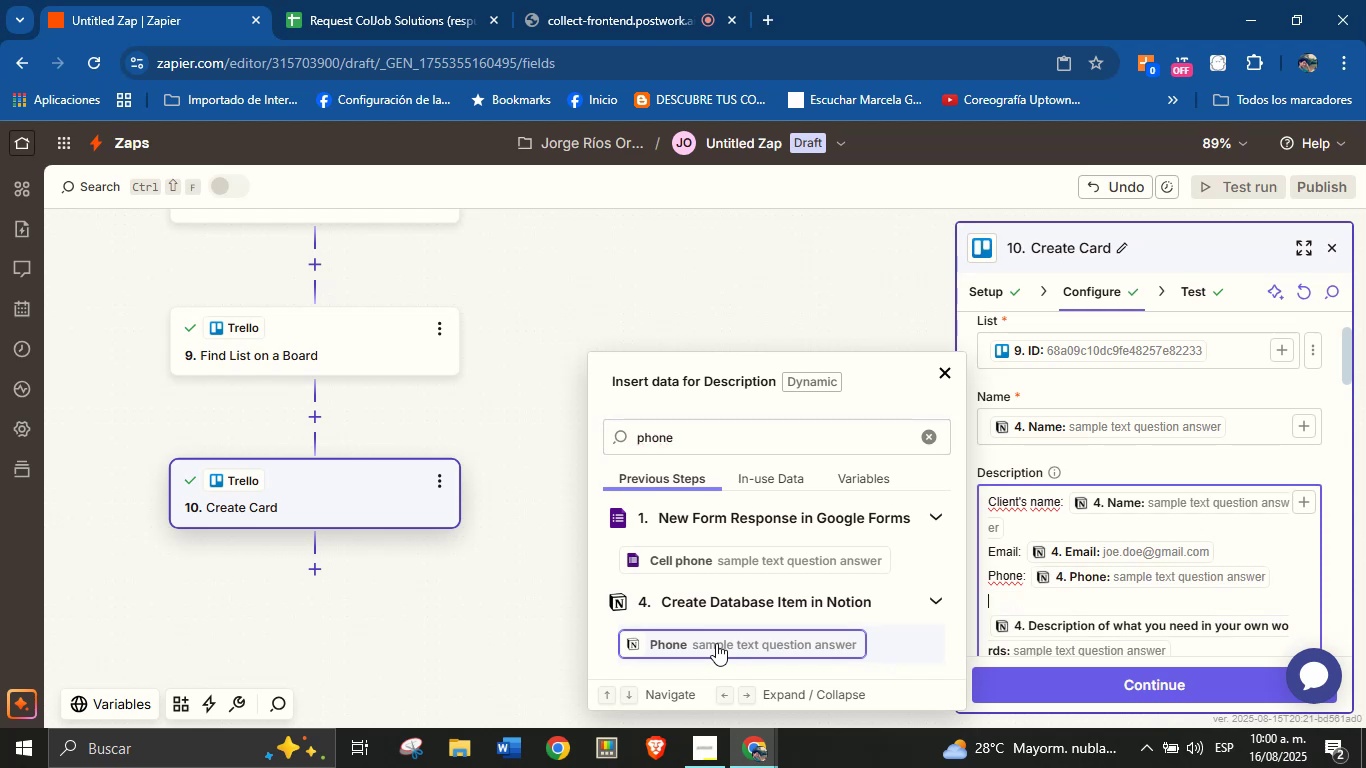 
type(Area> )
 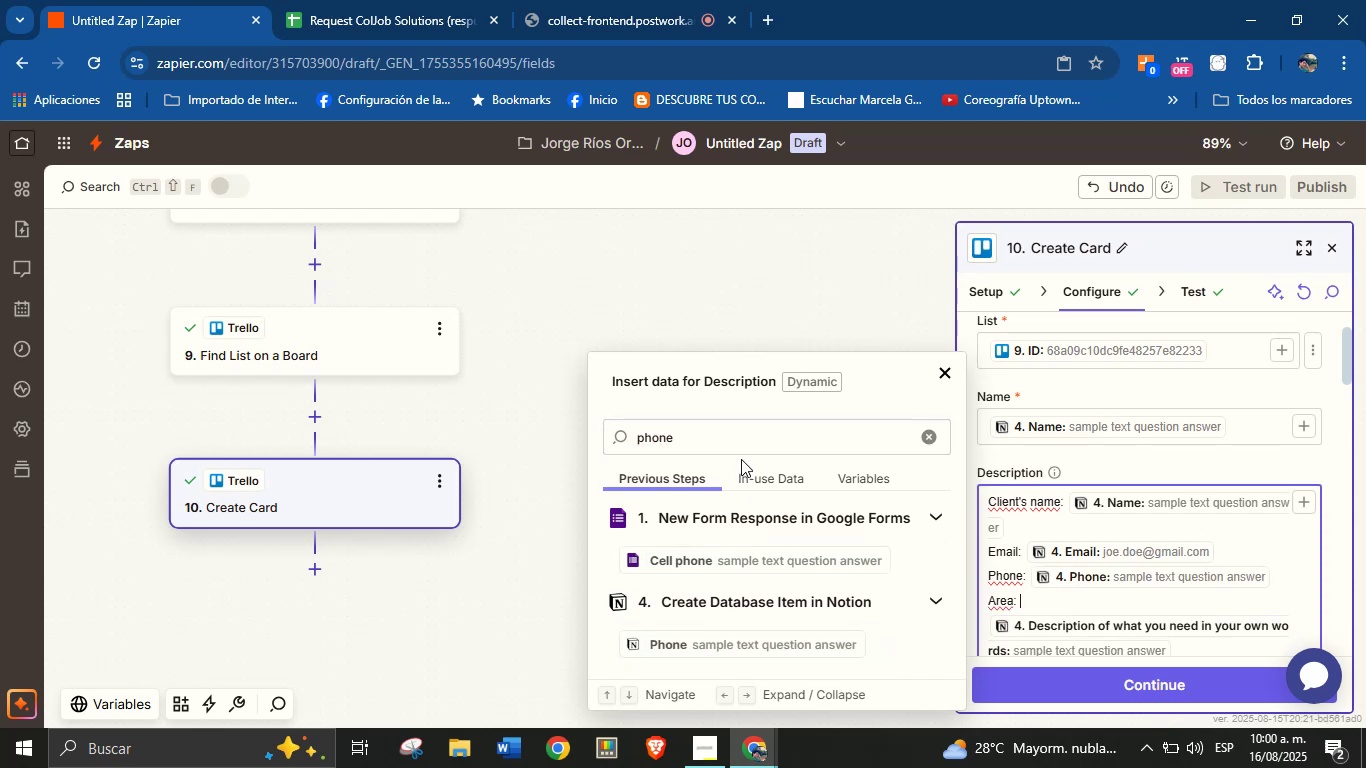 
double_click([745, 439])
 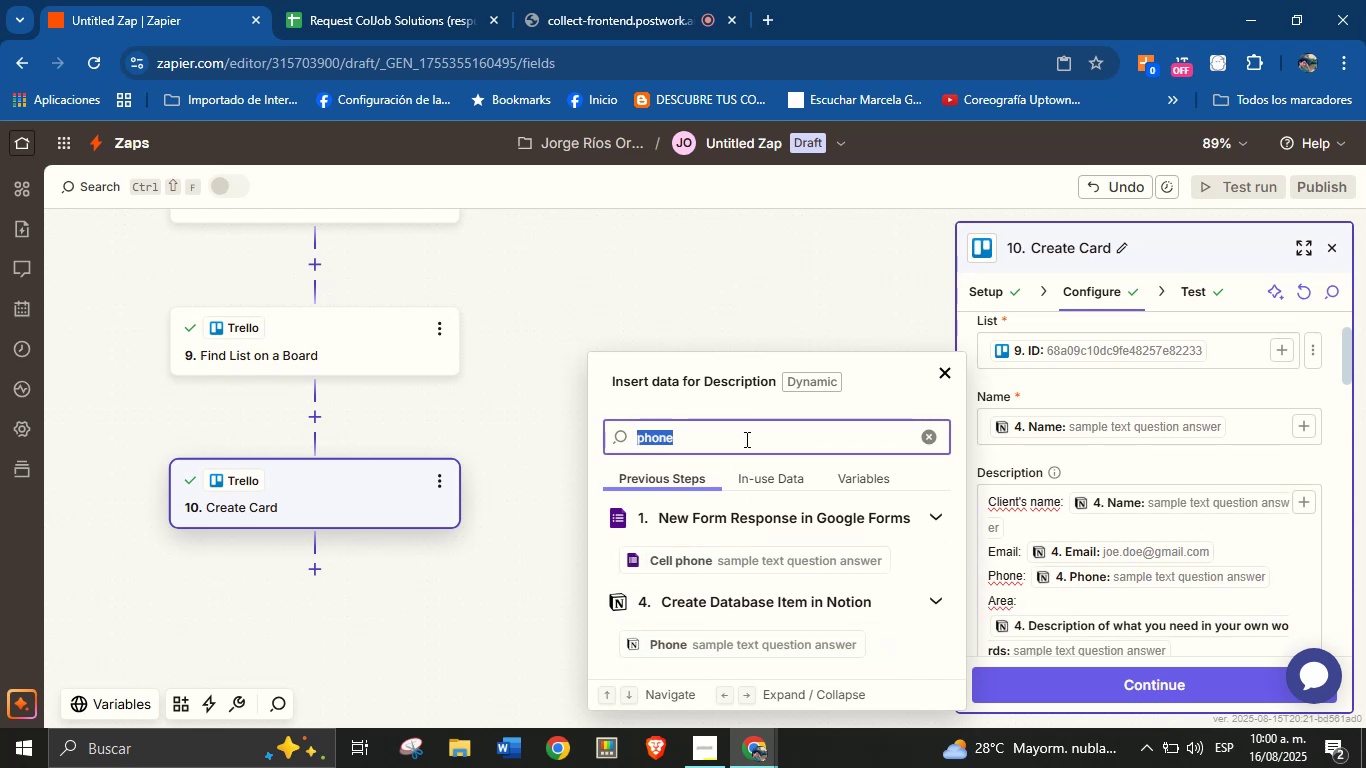 
type(area)
 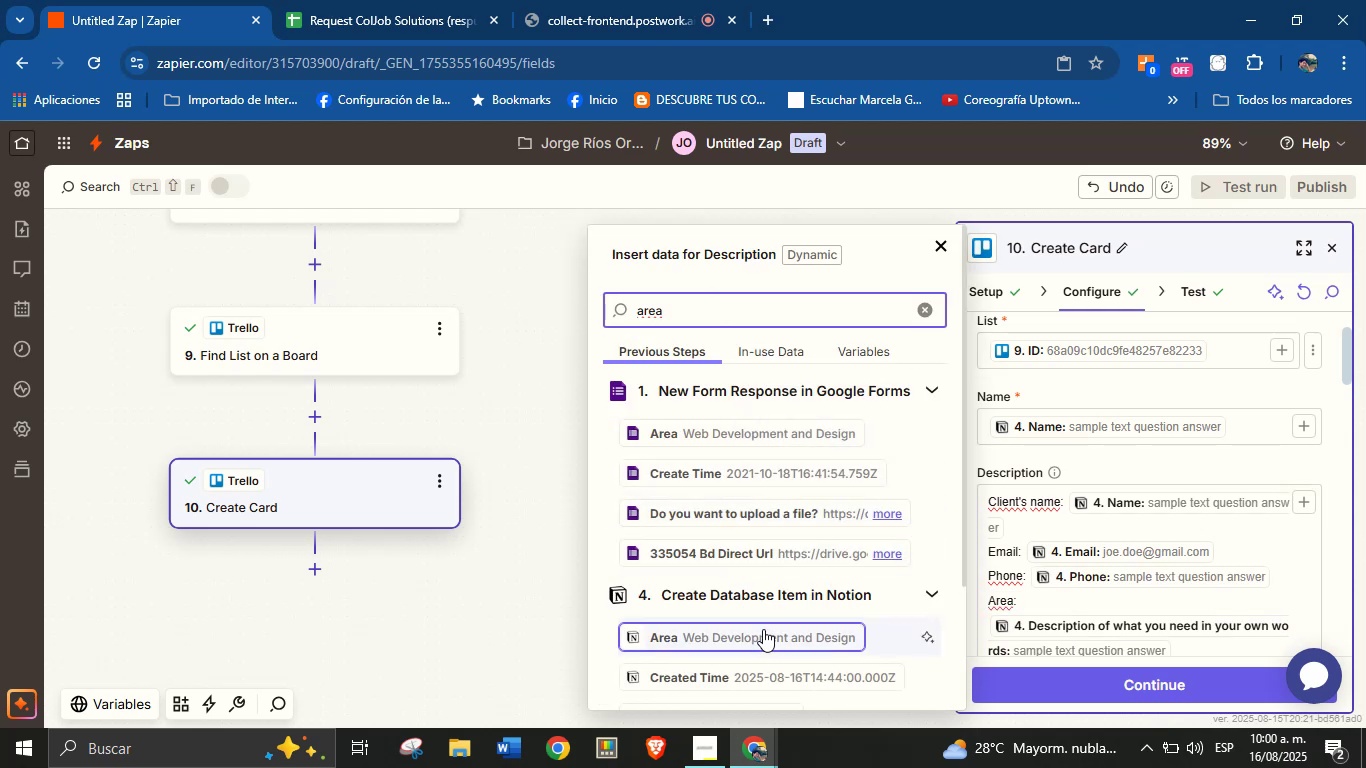 
left_click([763, 629])
 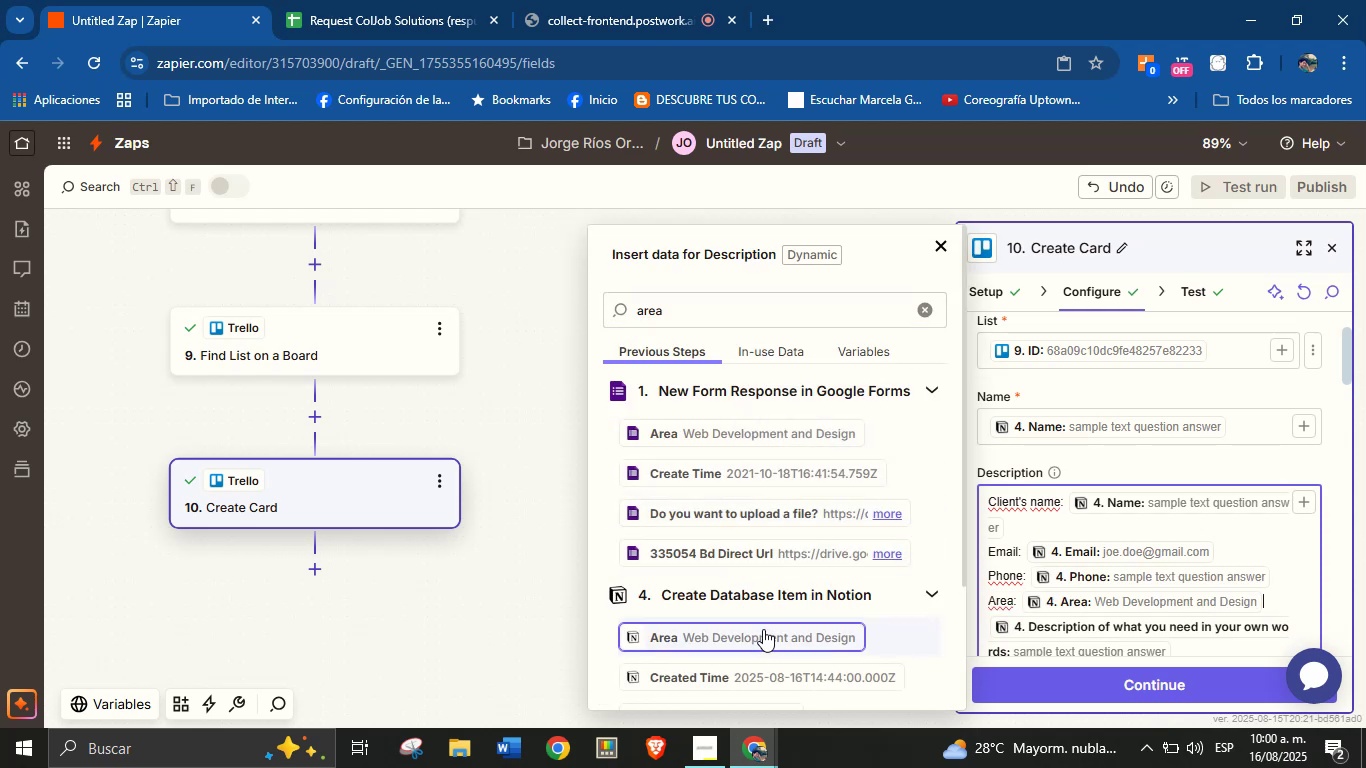 
key(Enter)
 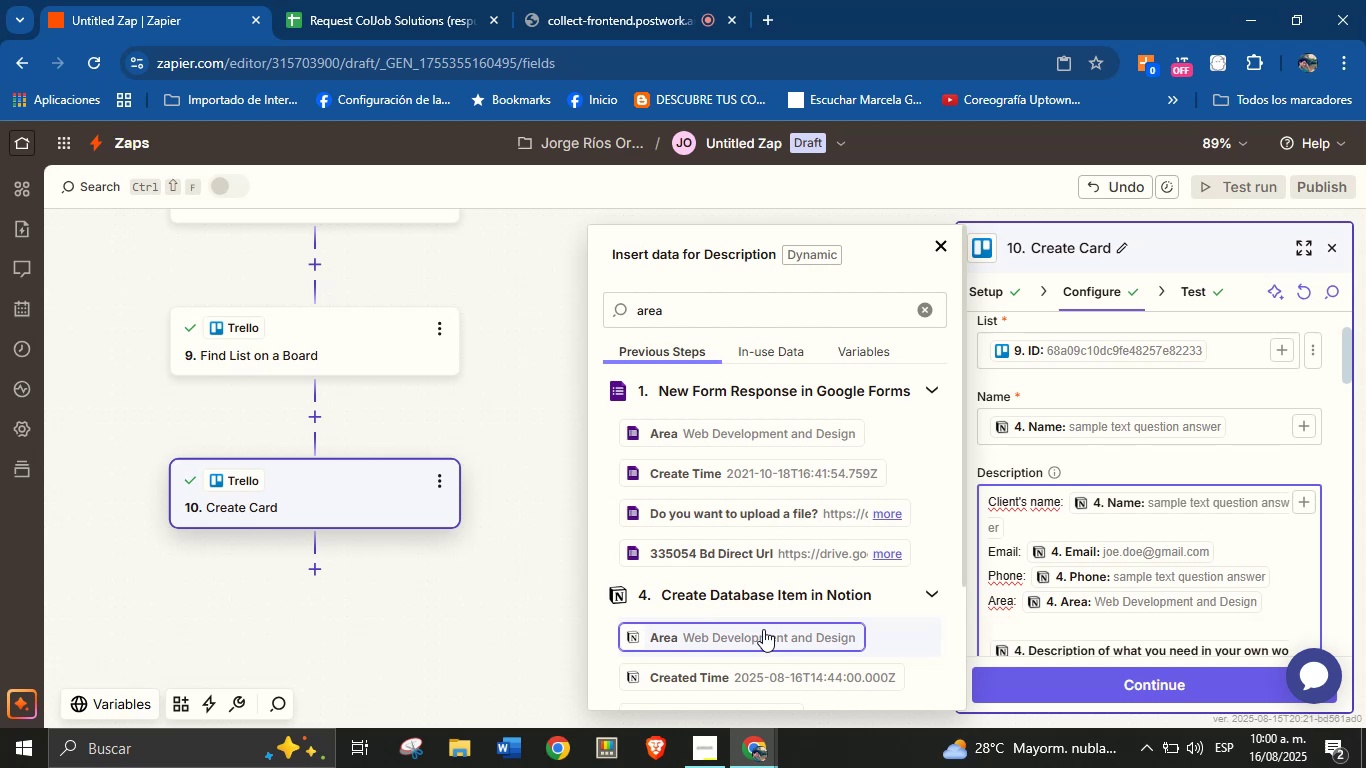 
key(CapsLock)
 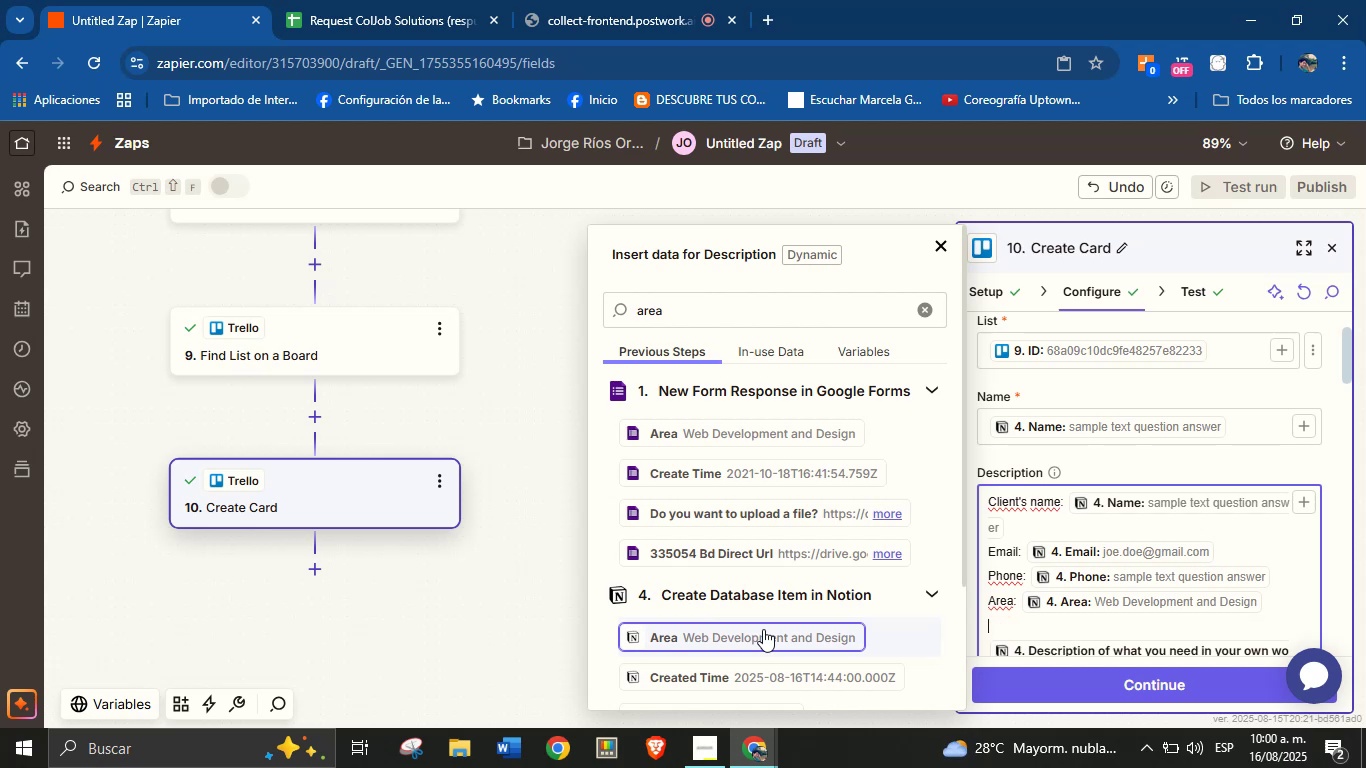 
wait(8.57)
 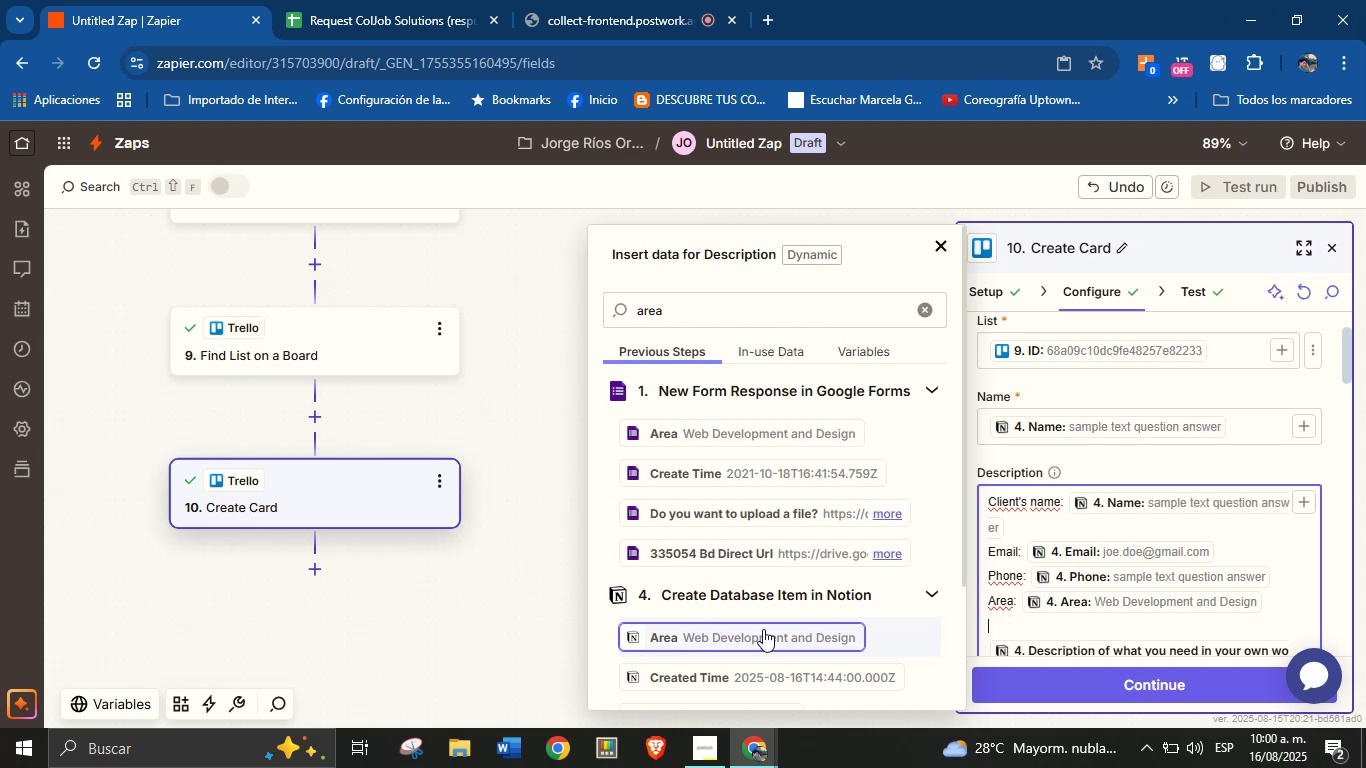 
key(D)
 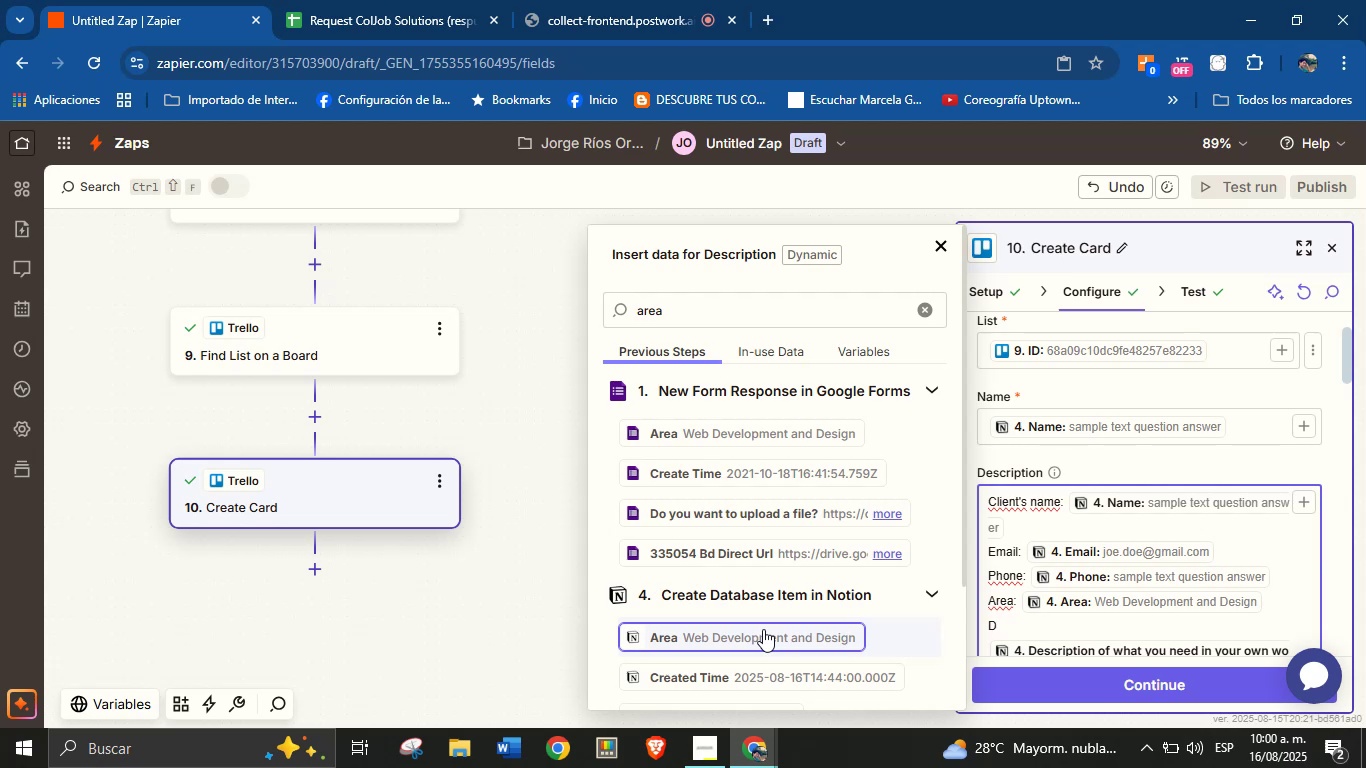 
key(Backspace)
 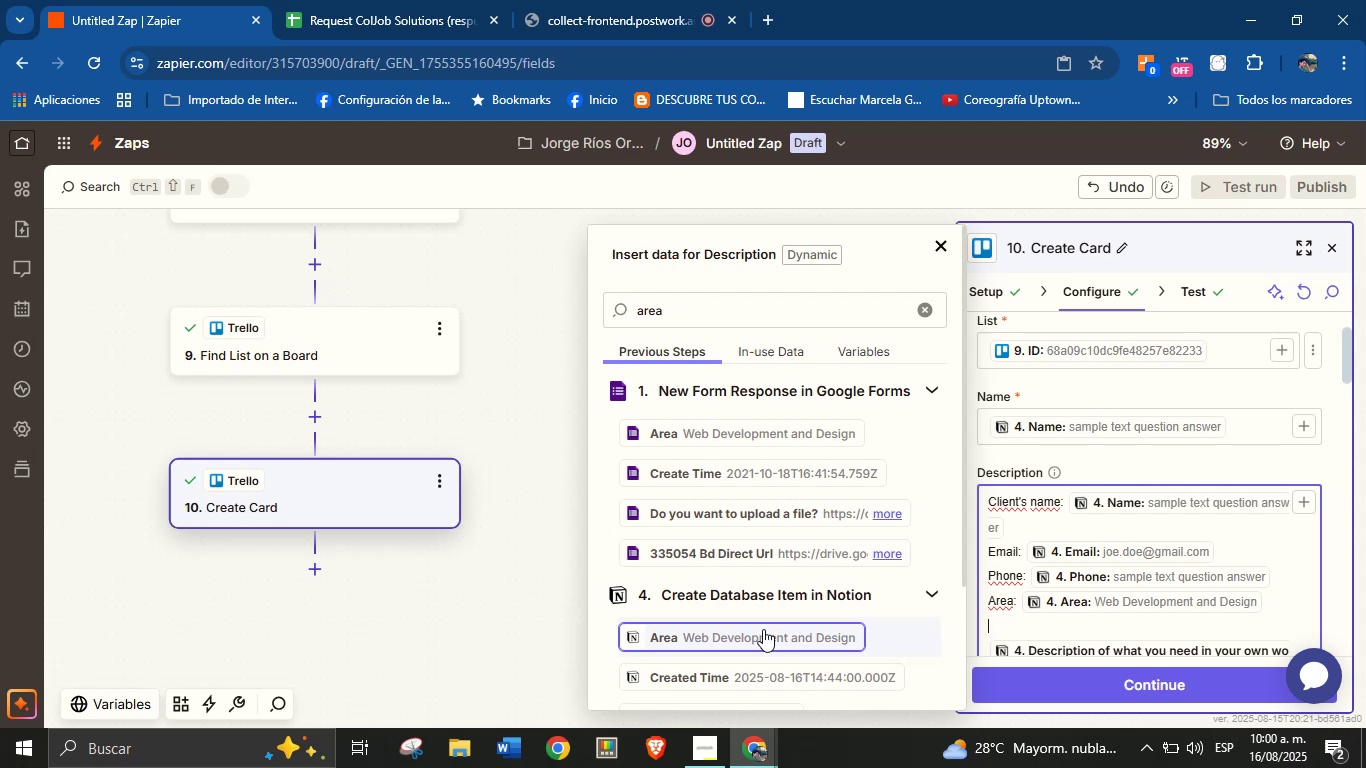 
key(ArrowDown)
 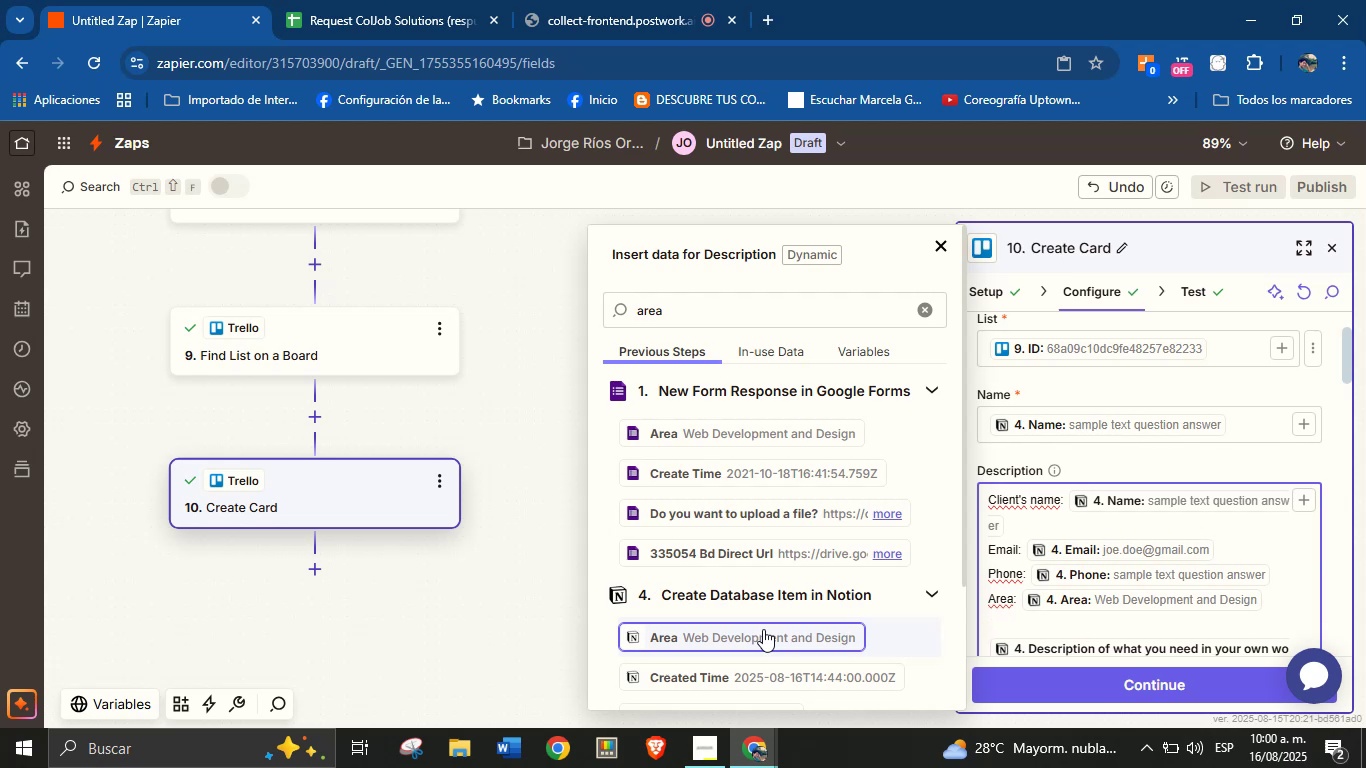 
type(Description> )
 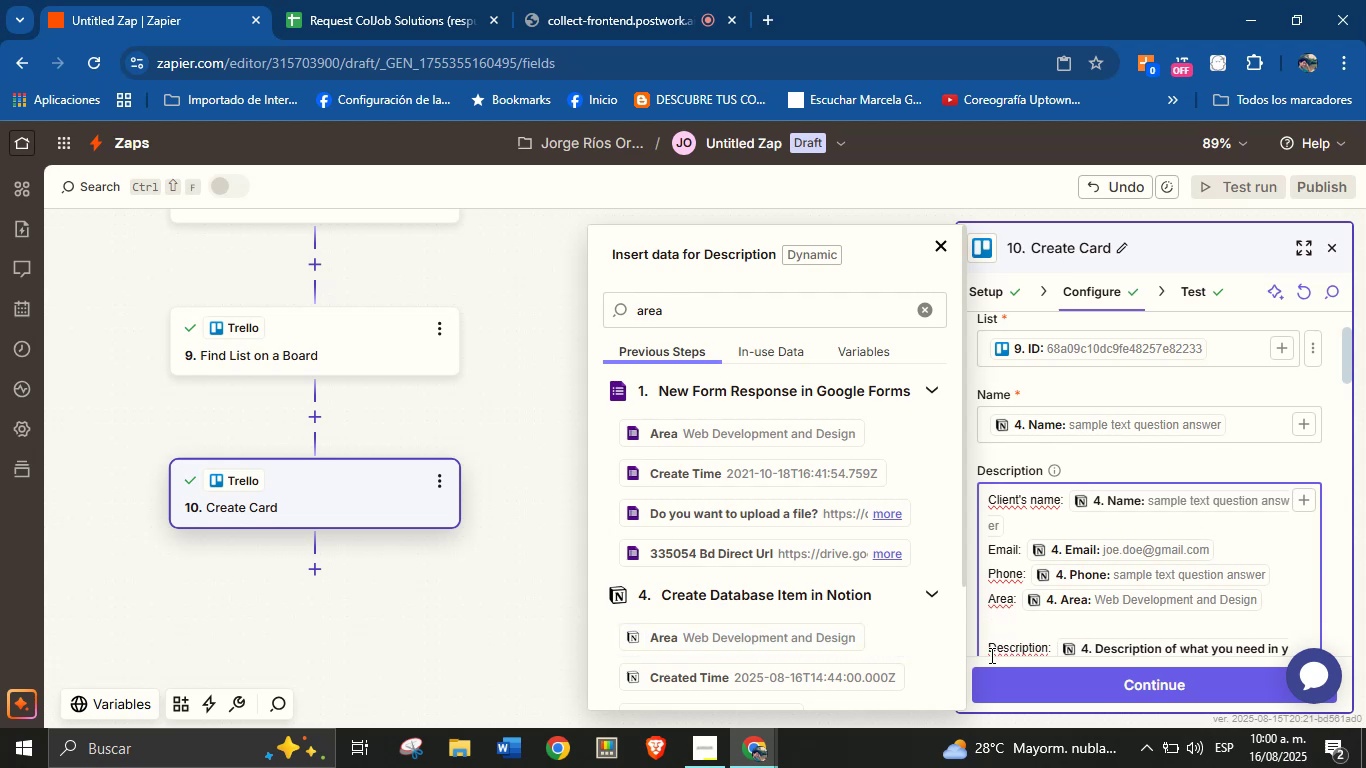 
left_click([991, 646])
 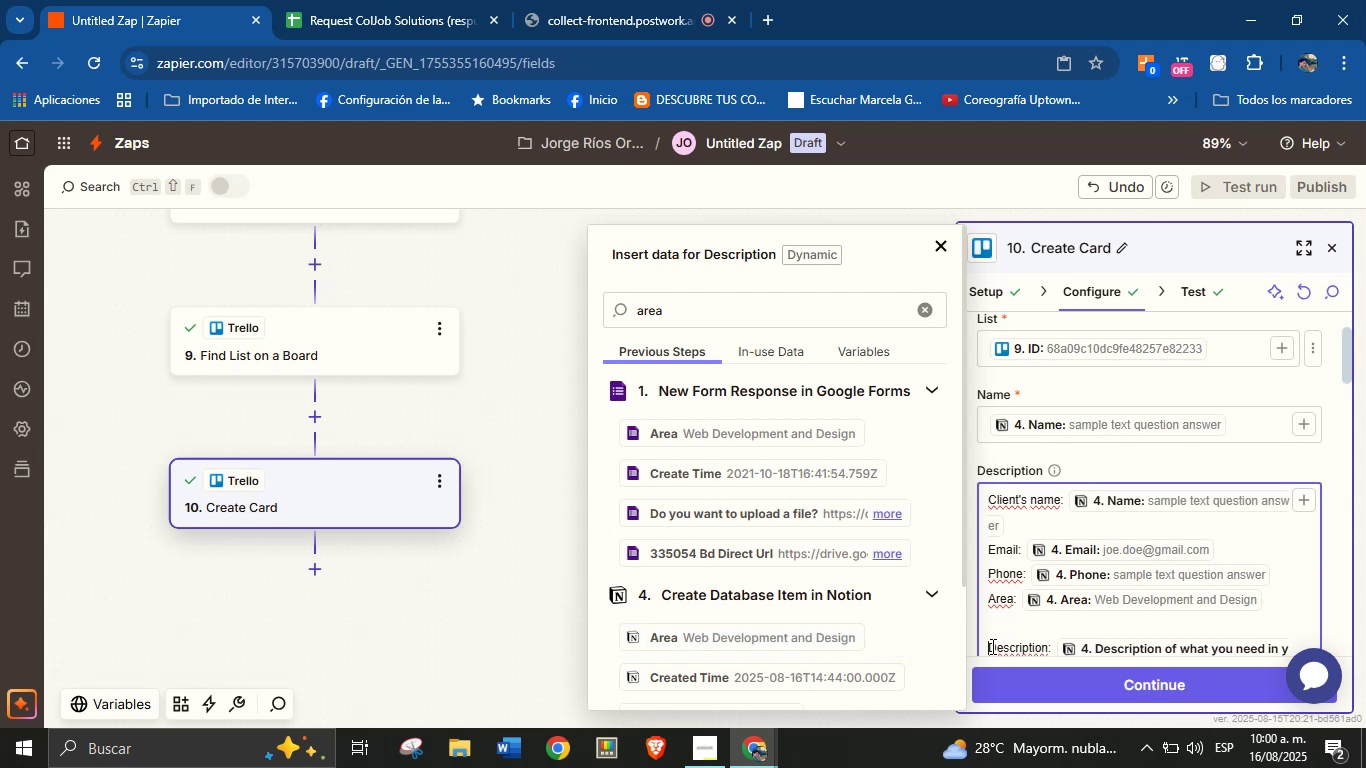 
key(Backspace)
 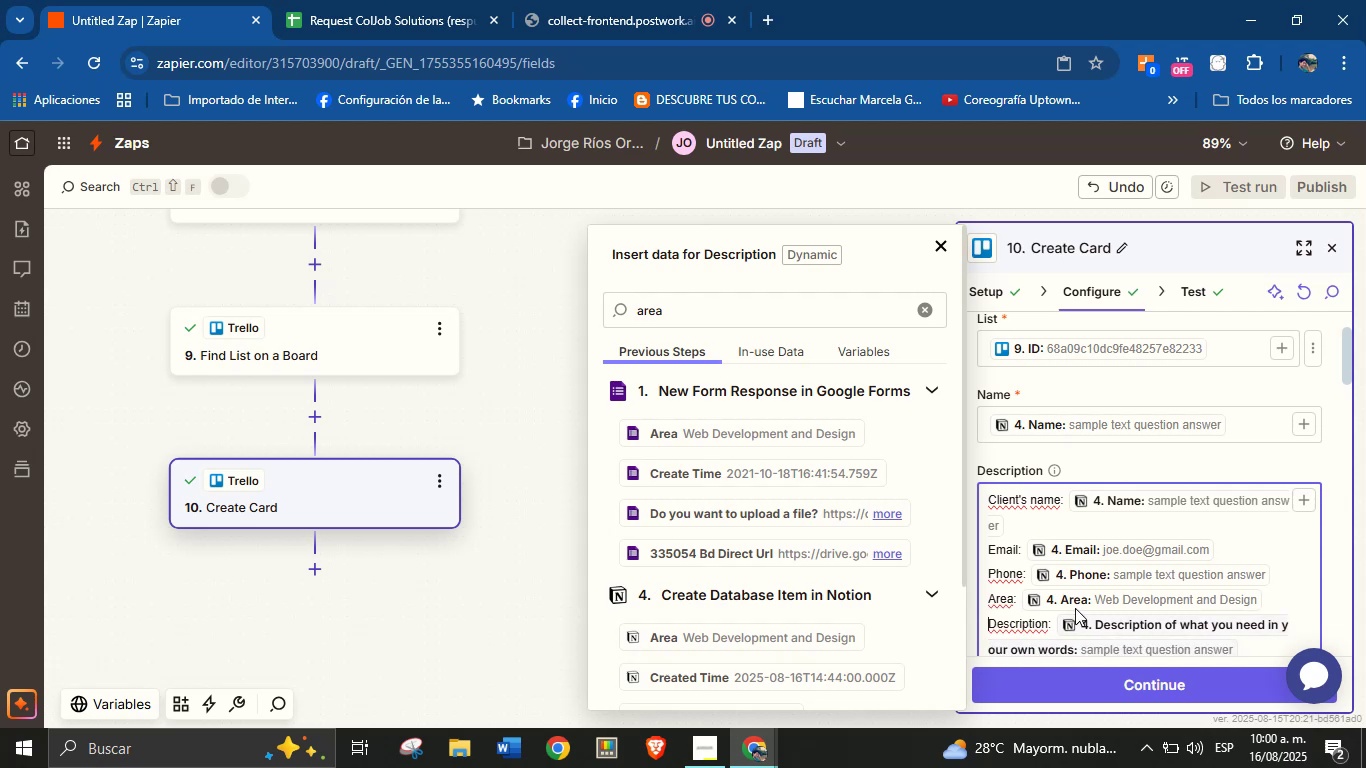 
scroll: coordinate [1098, 599], scroll_direction: down, amount: 1.0
 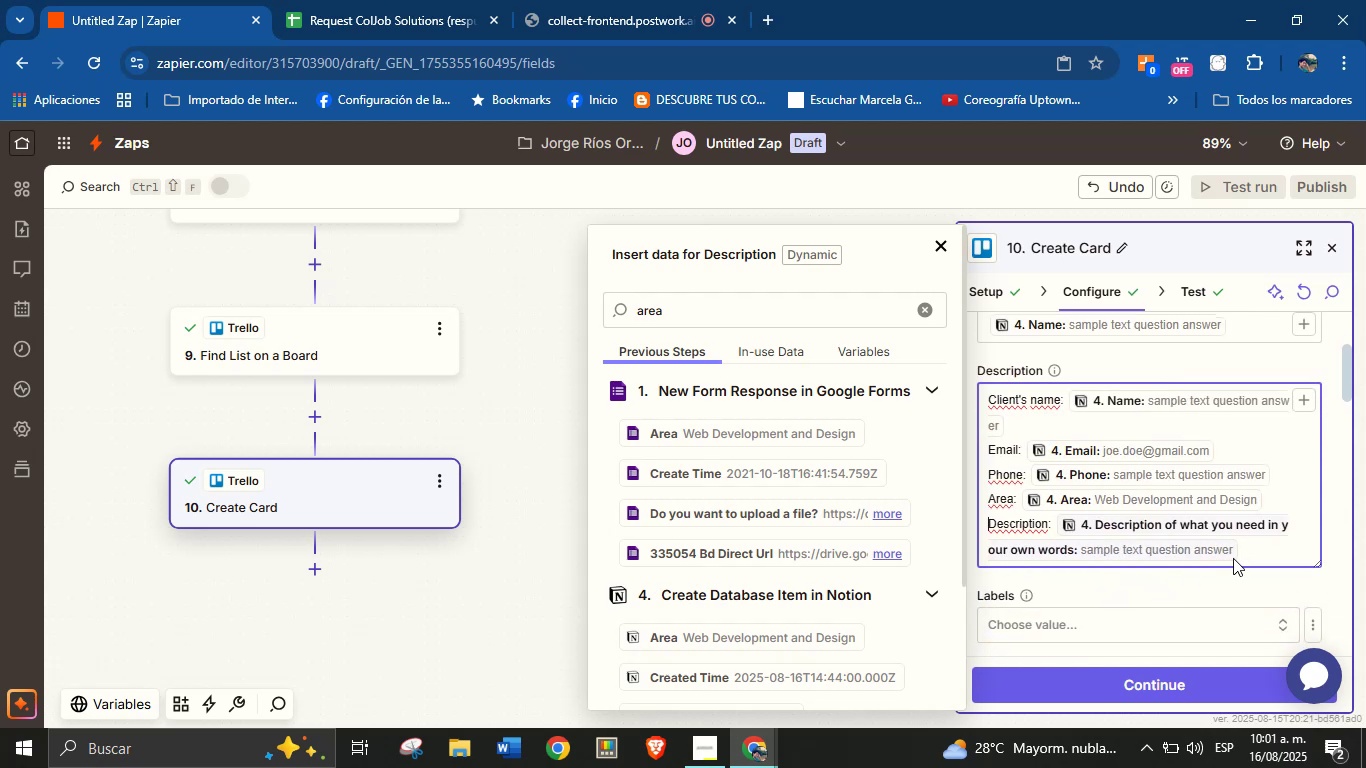 
left_click([1250, 553])
 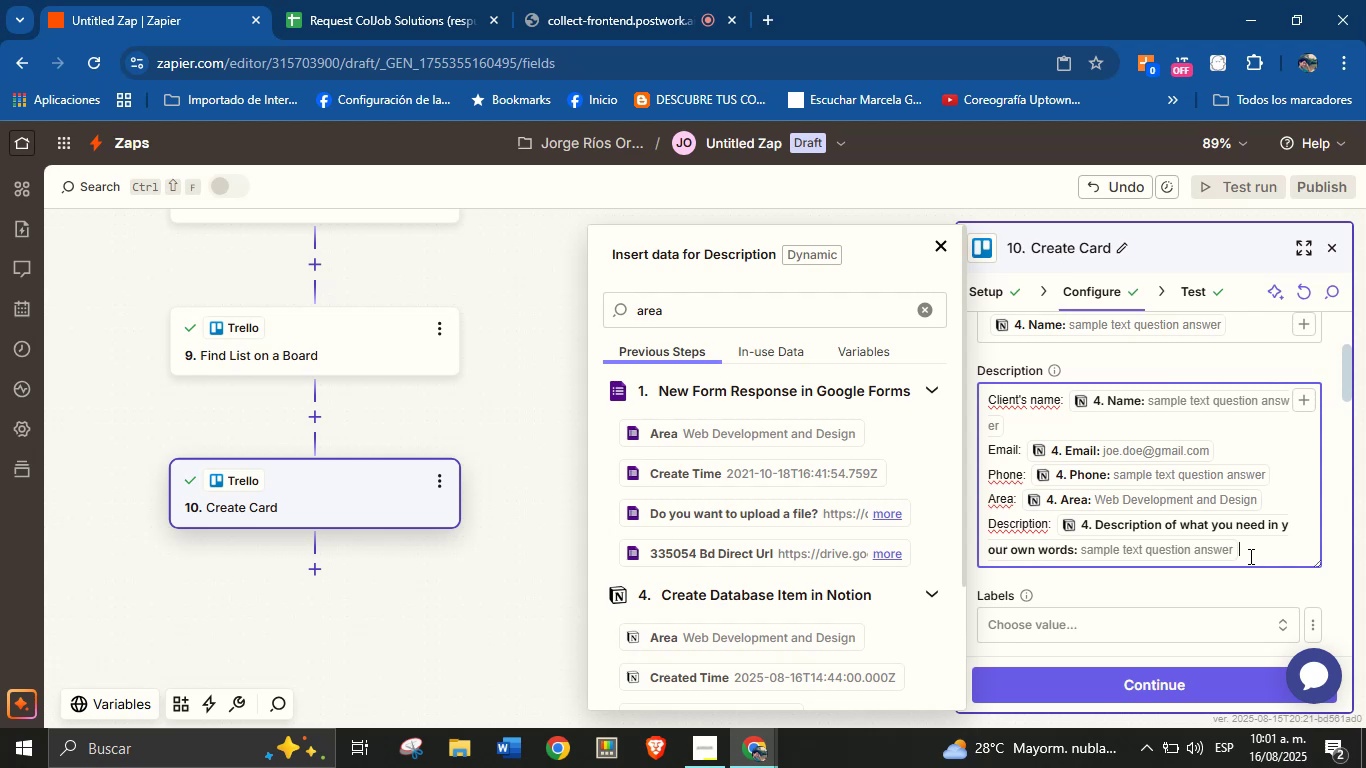 
wait(14.02)
 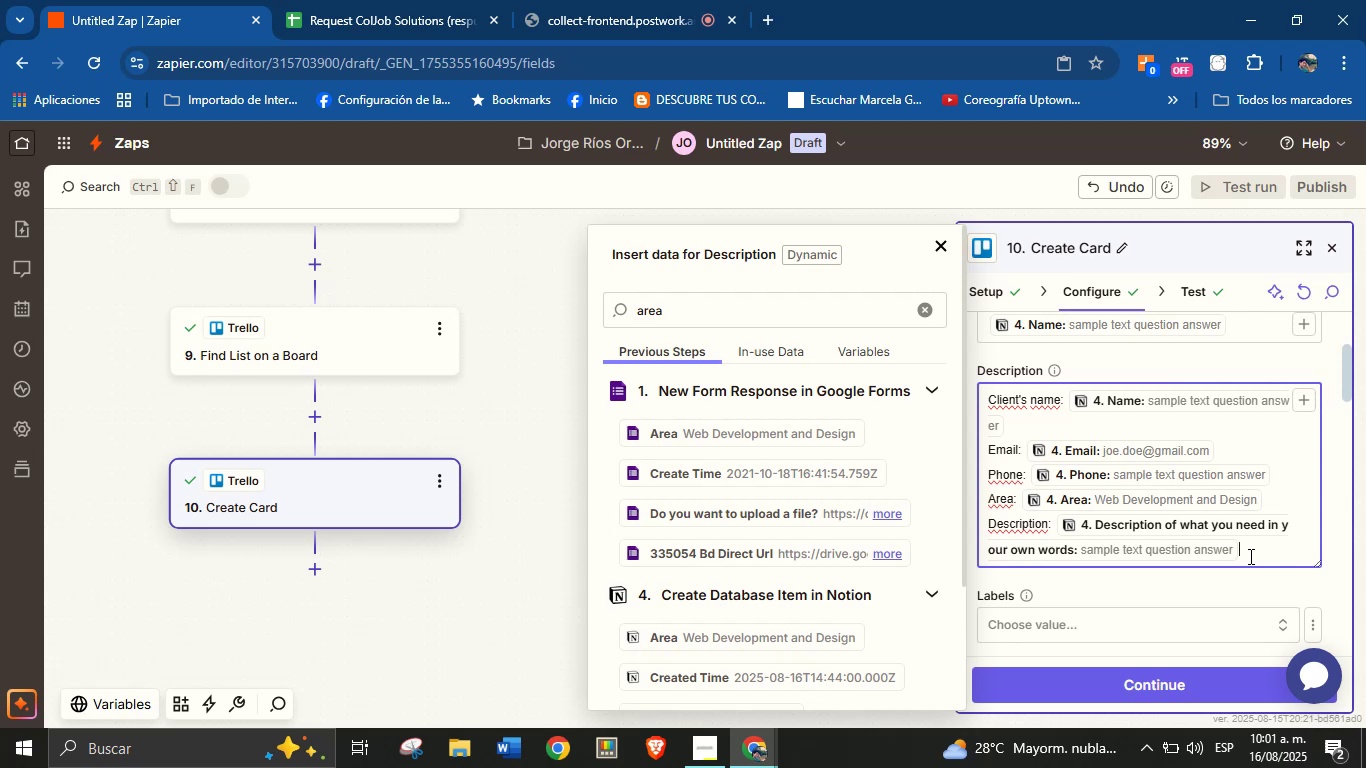 
left_click_drag(start_coordinate=[534, 335], to_coordinate=[534, 544])
 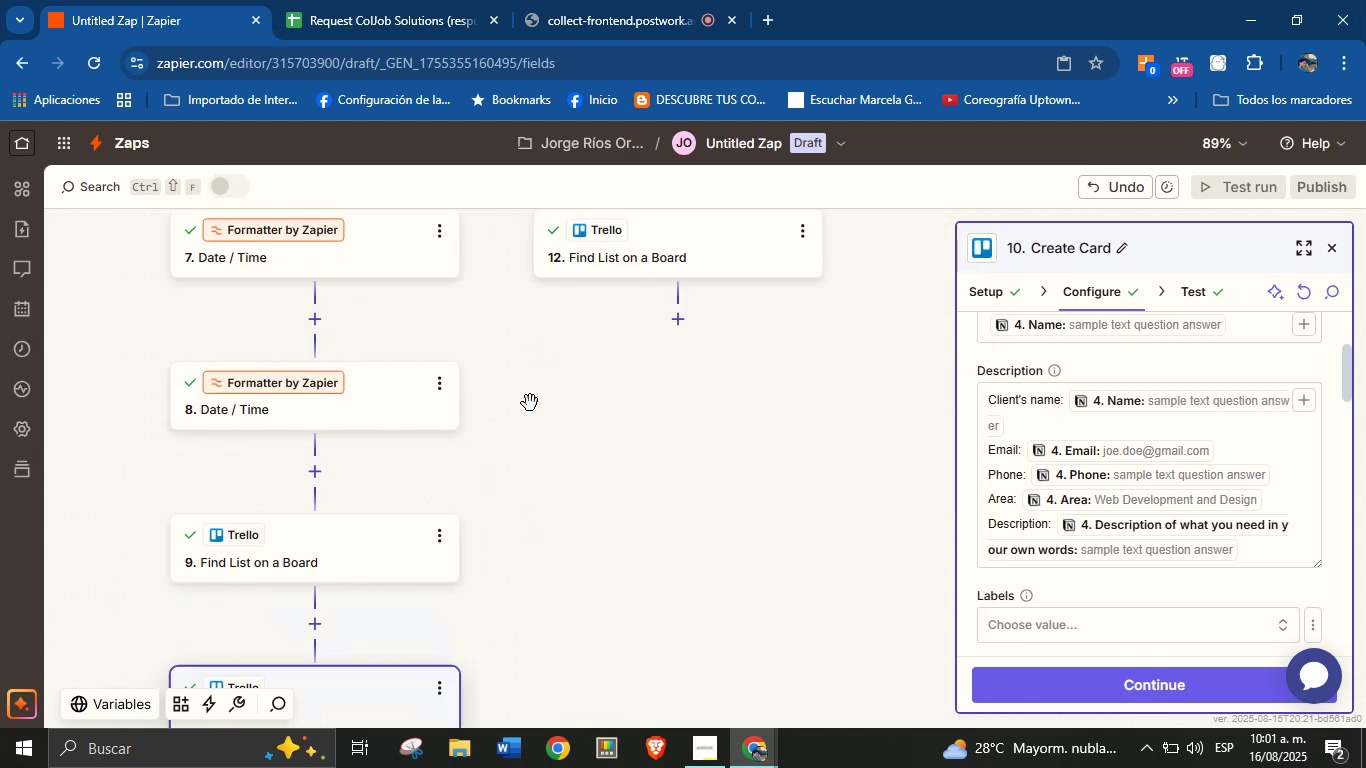 
left_click_drag(start_coordinate=[541, 344], to_coordinate=[543, 368])
 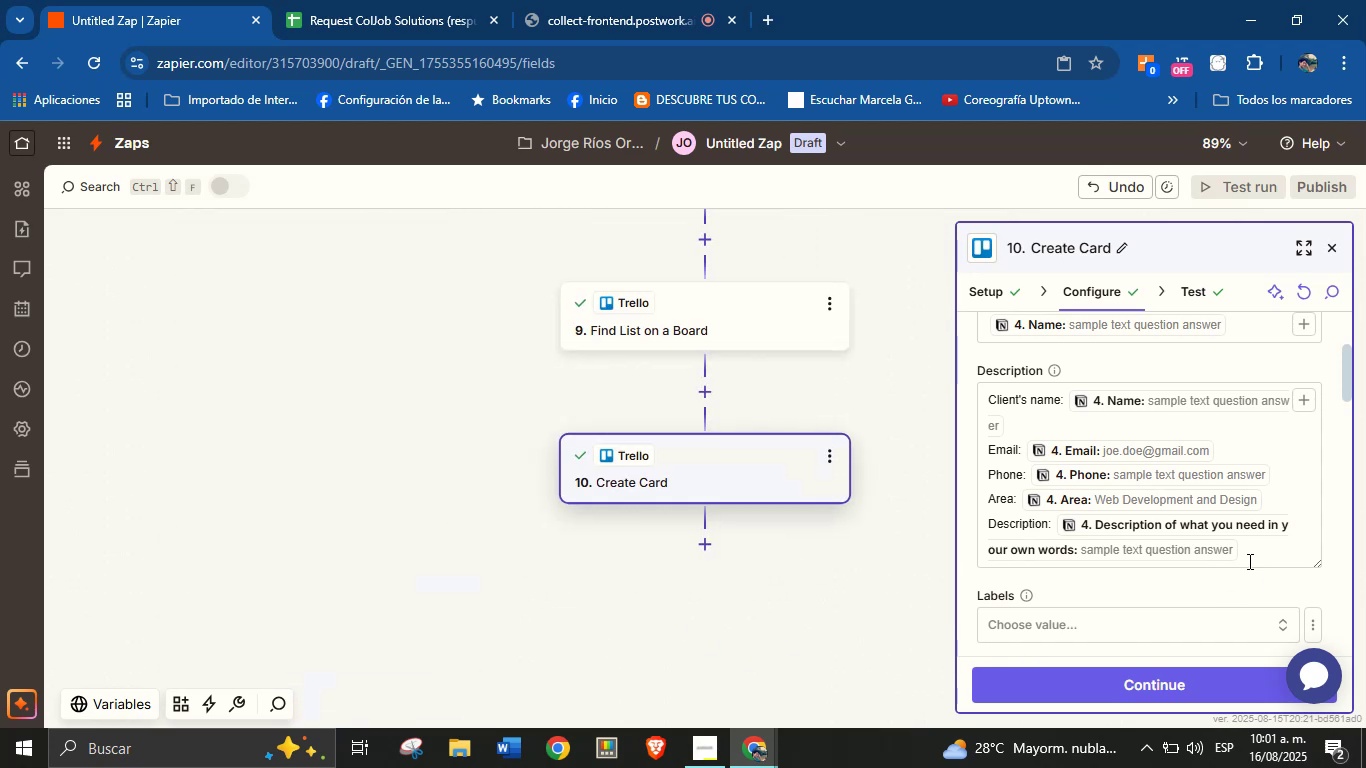 
left_click([1263, 546])
 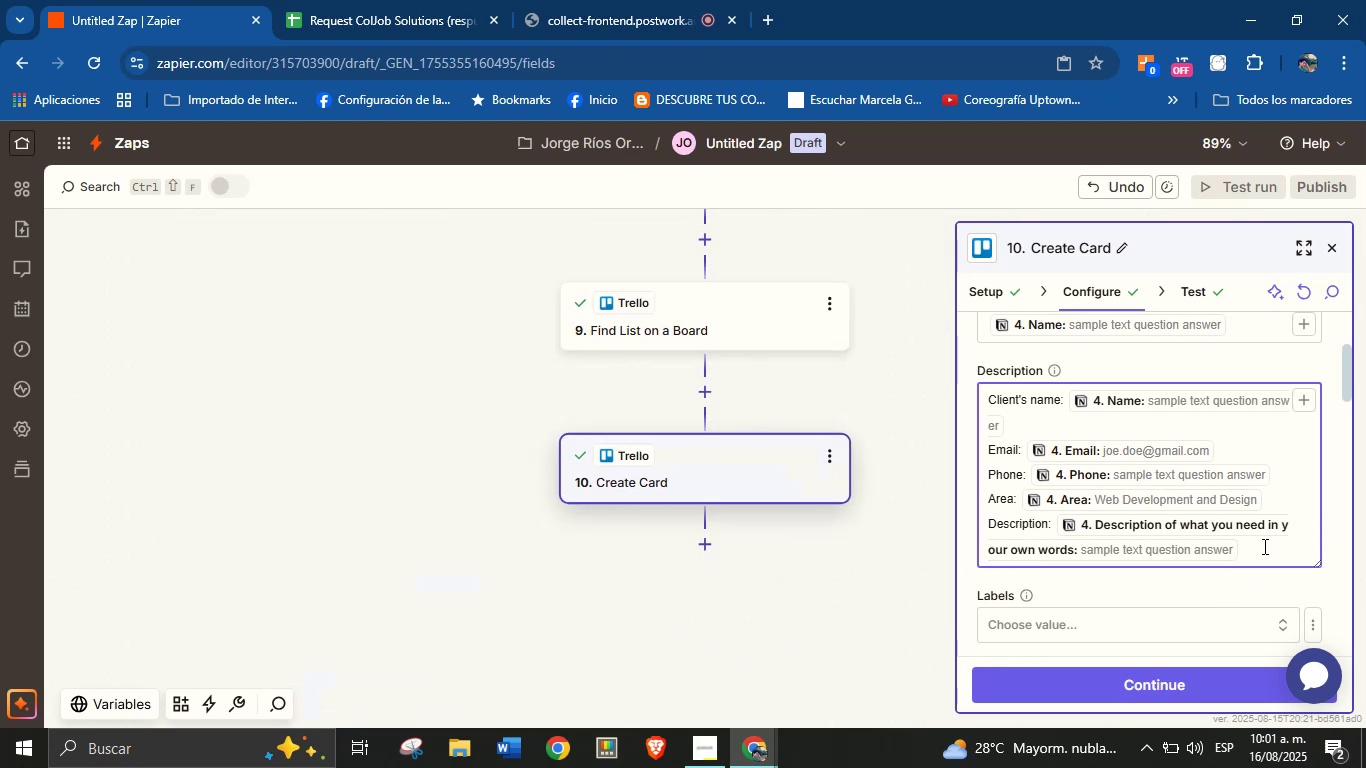 
key(Enter)
 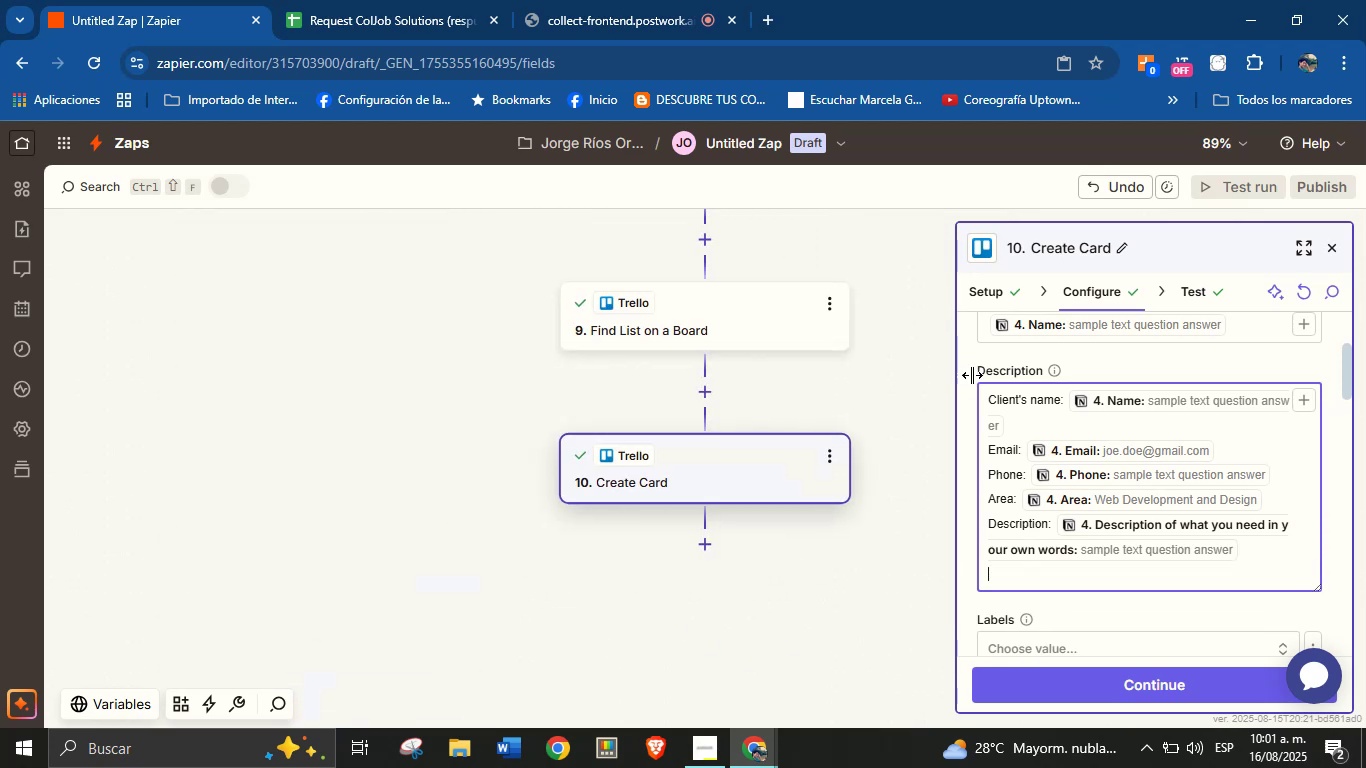 
left_click_drag(start_coordinate=[928, 383], to_coordinate=[895, 600])
 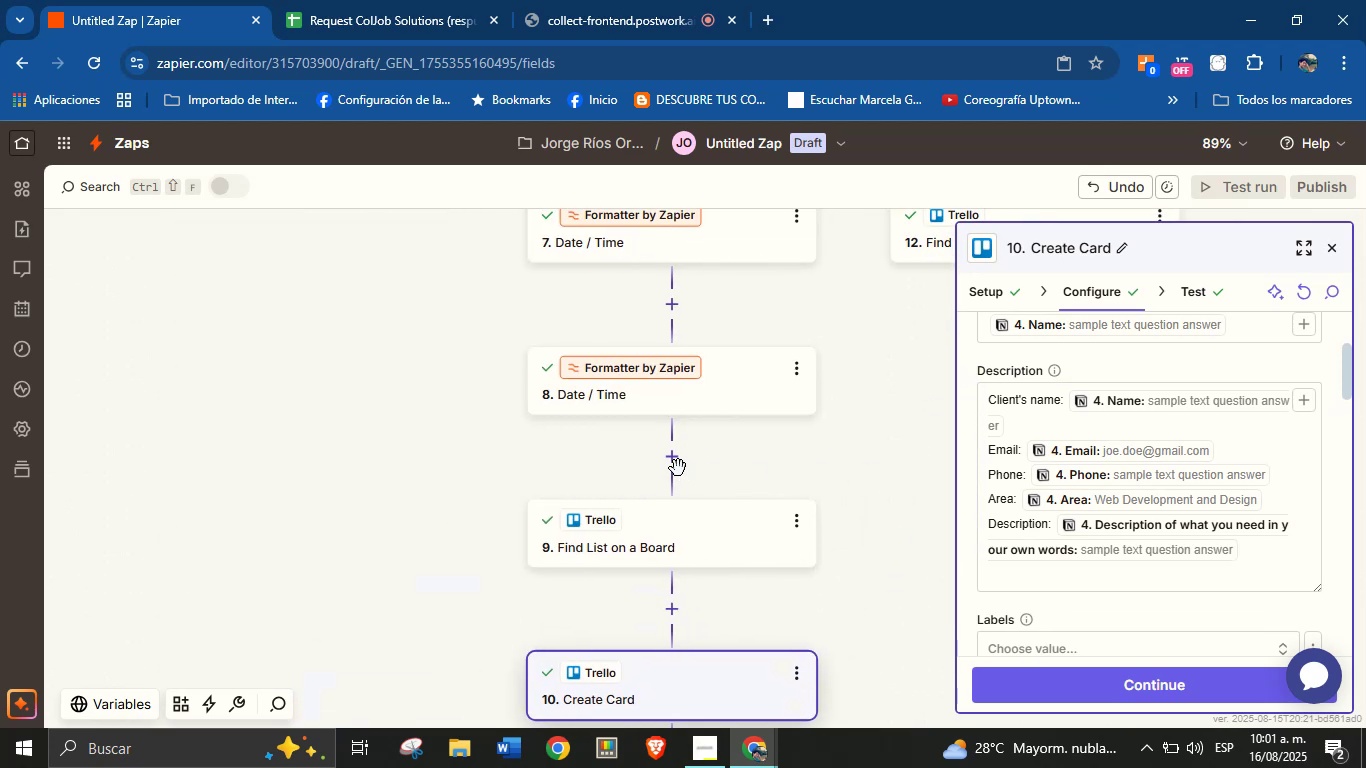 
left_click([676, 456])
 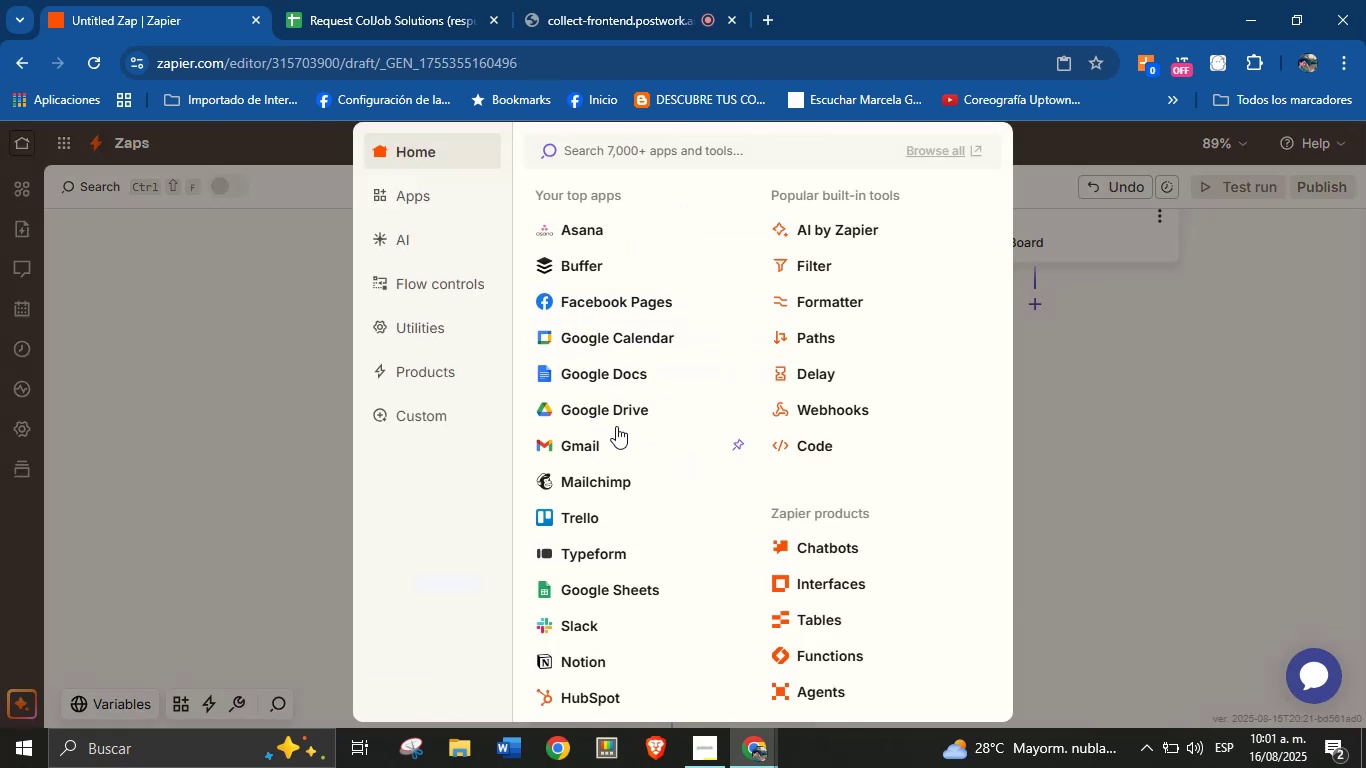 
left_click([646, 340])
 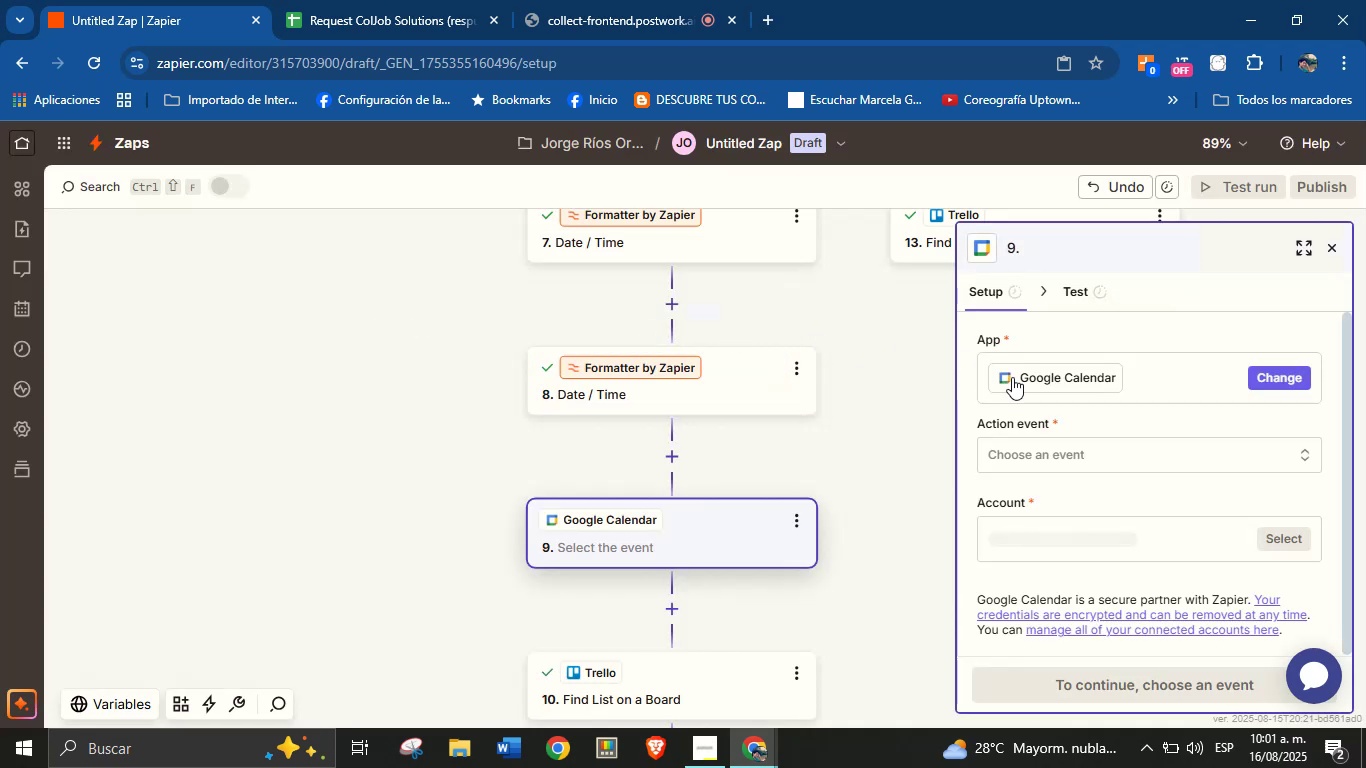 
left_click([1043, 444])
 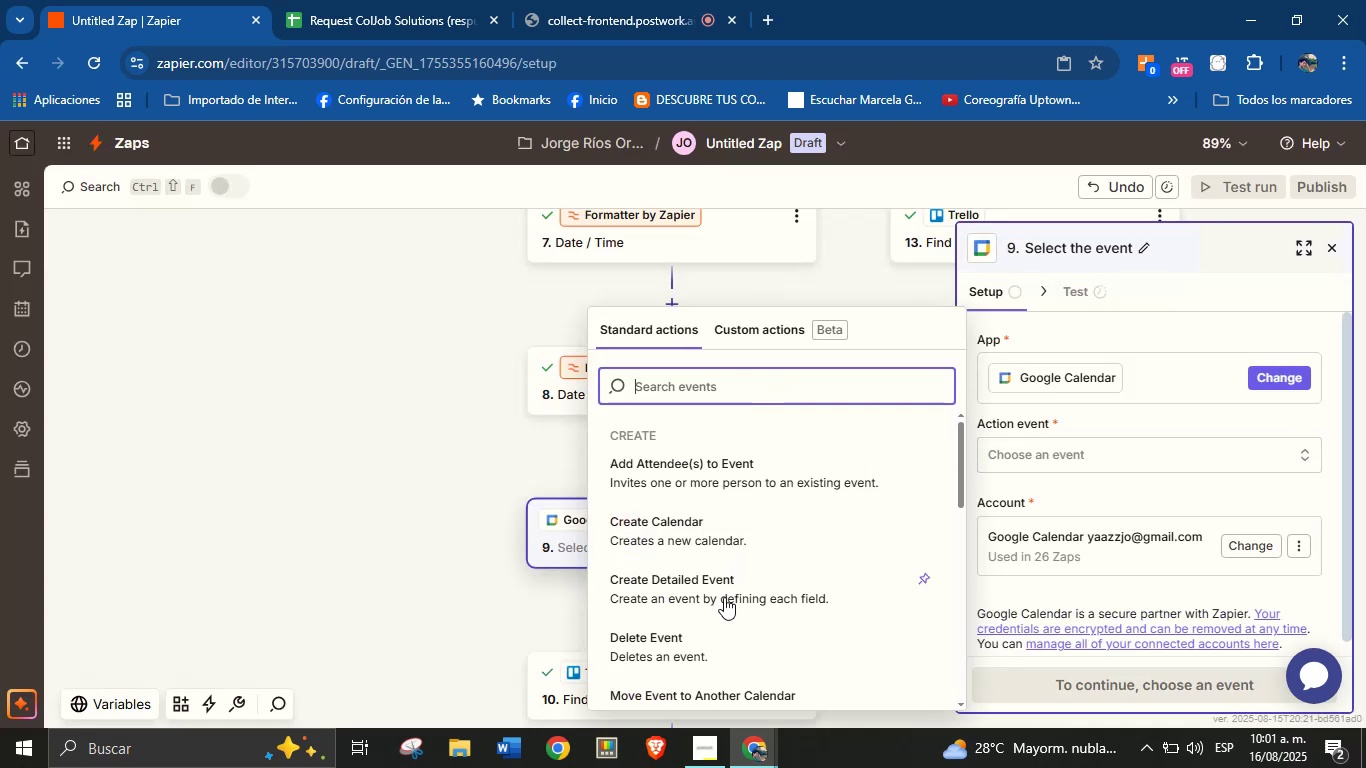 
left_click([710, 593])
 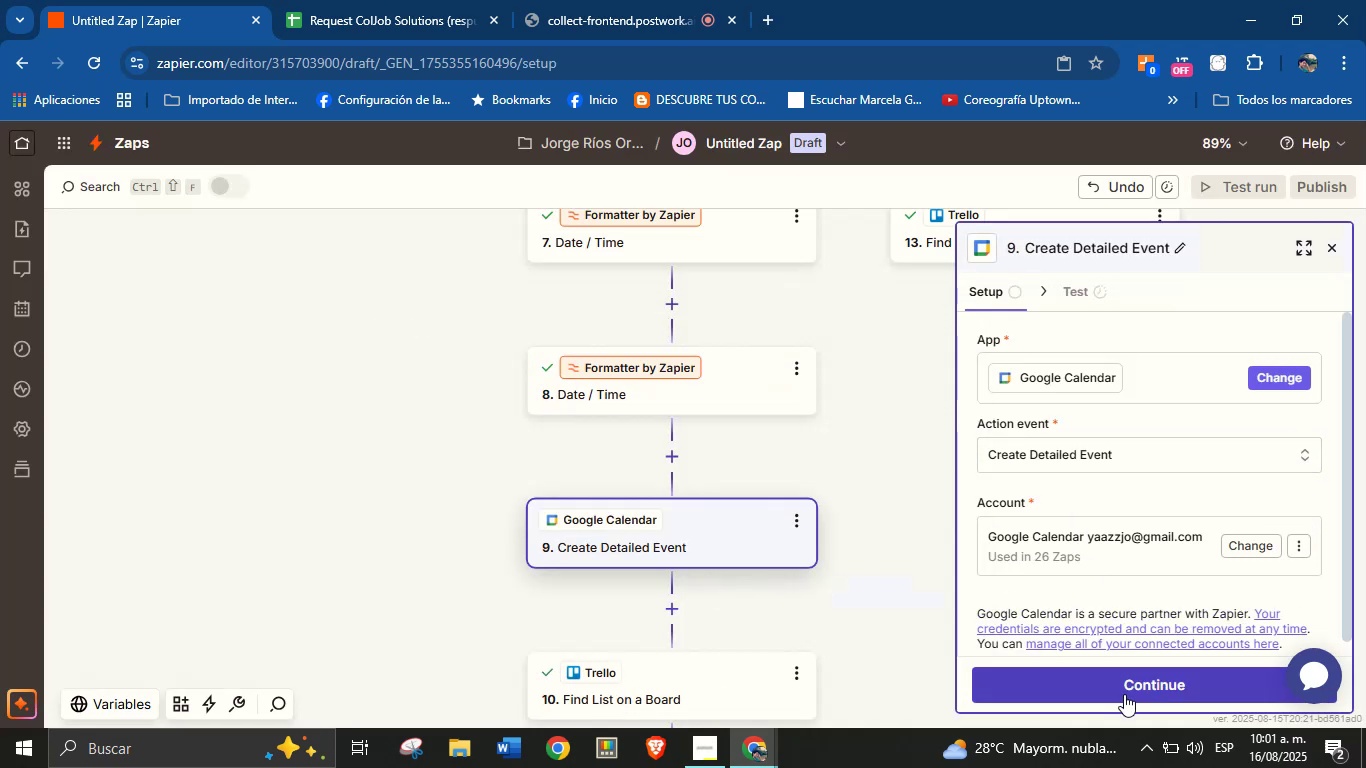 
left_click([1128, 687])
 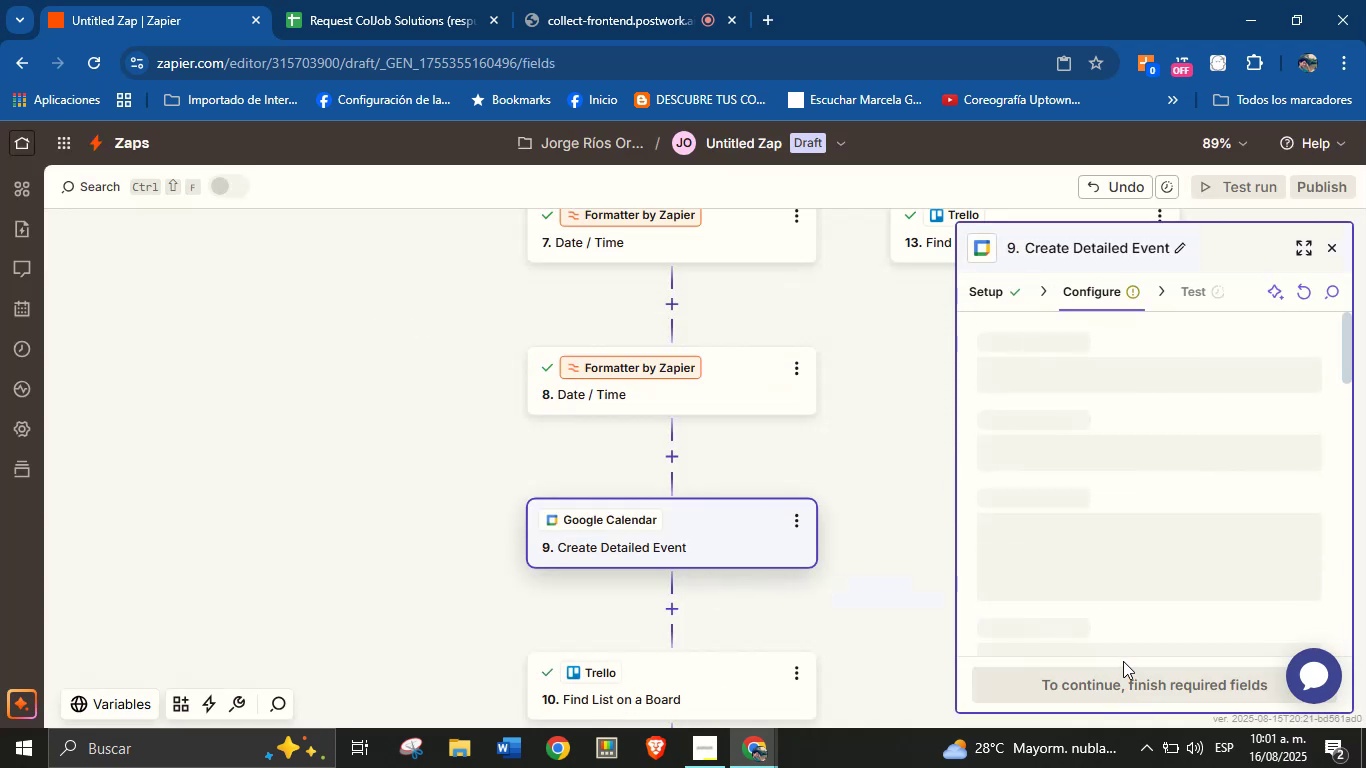 
mouse_move([1303, 670])
 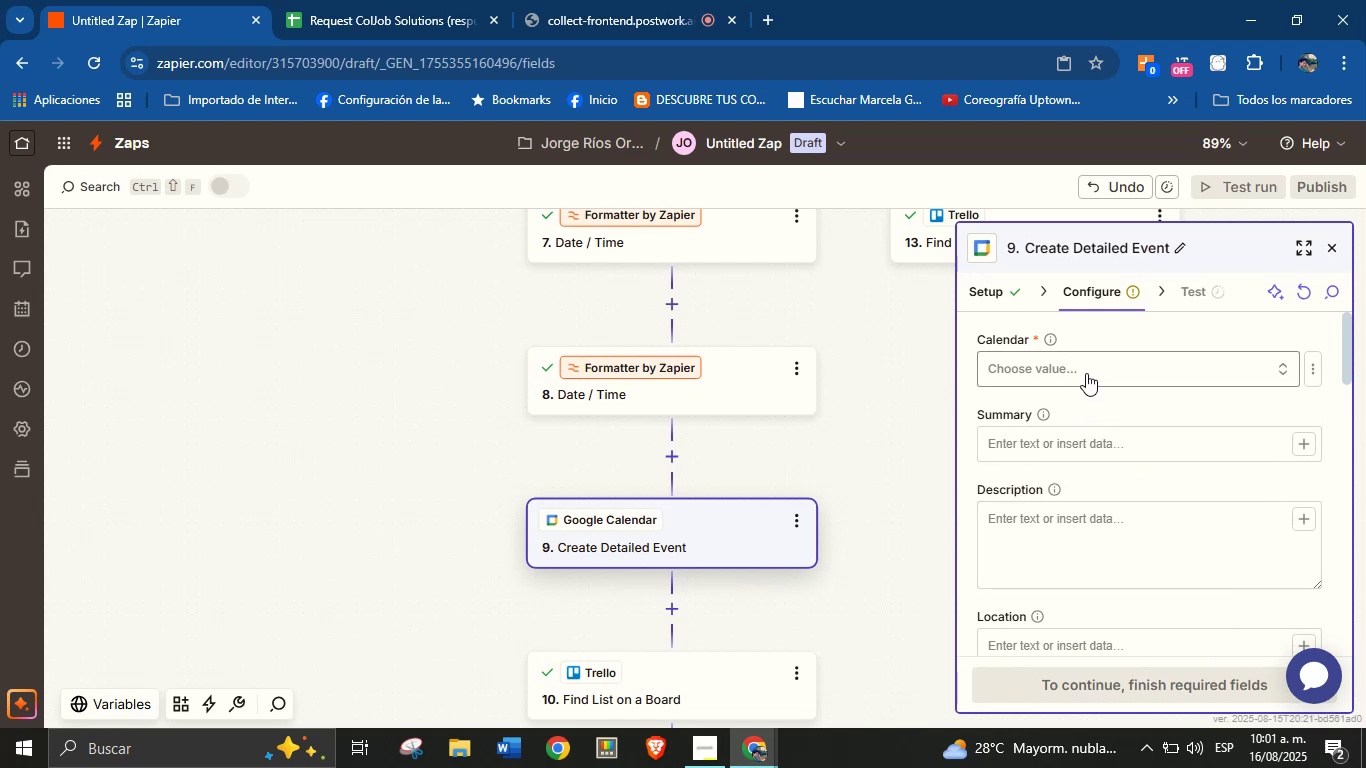 
left_click([818, 433])
 